 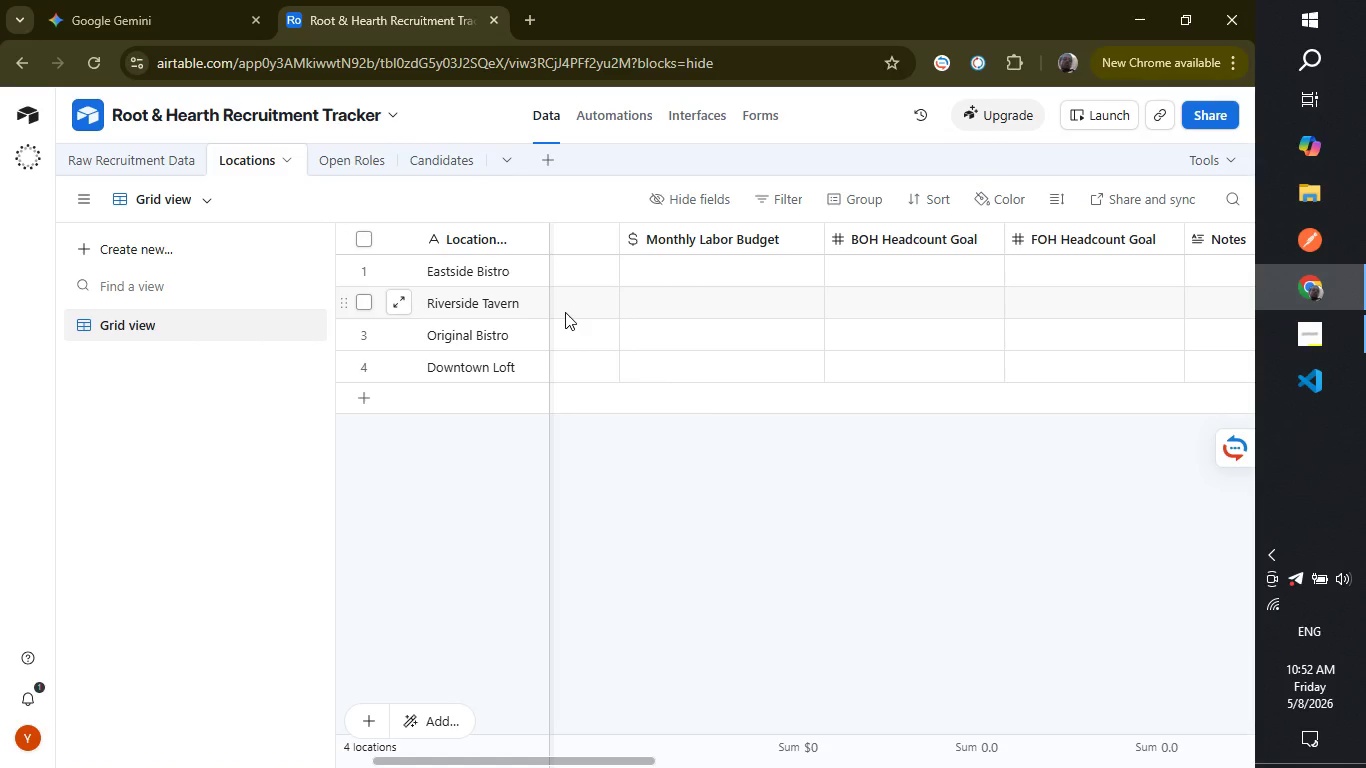 
left_click_drag(start_coordinate=[512, 761], to_coordinate=[497, 757])
 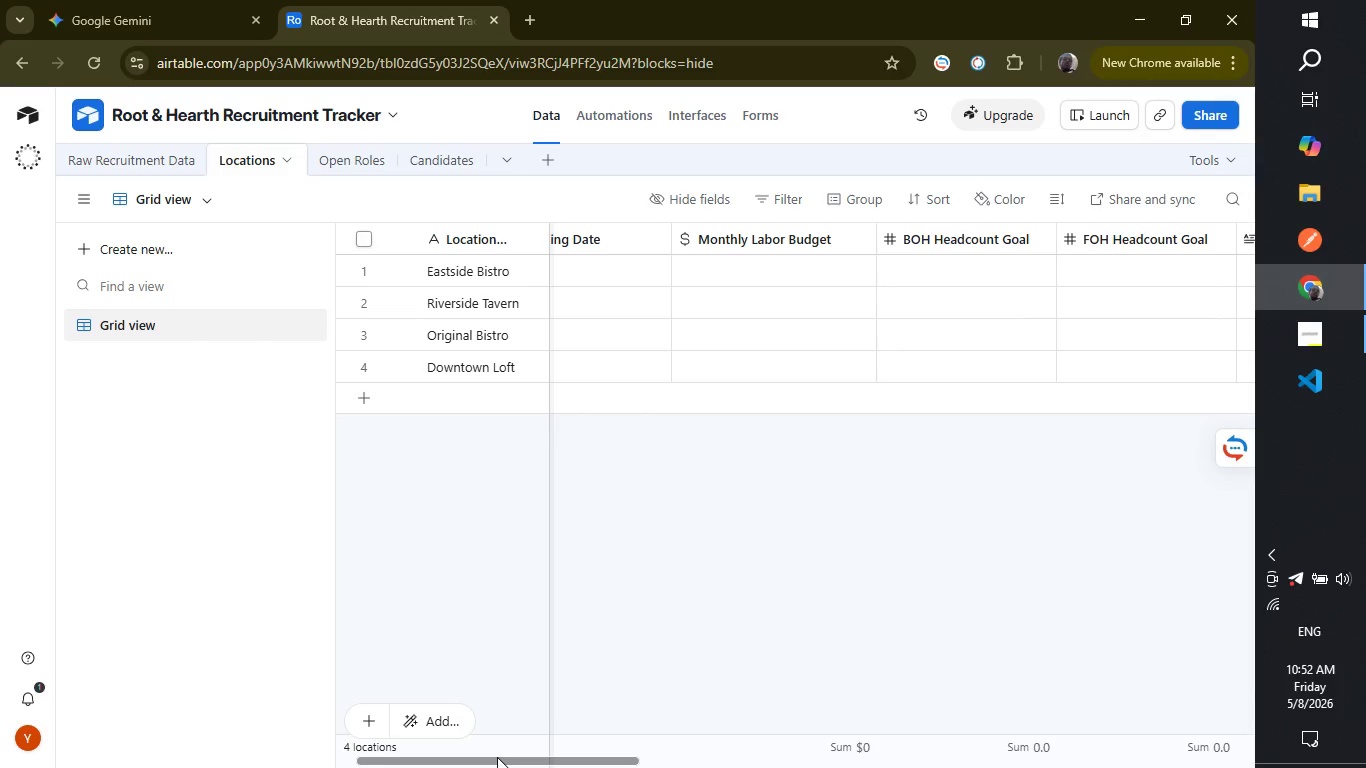 
wait(17.7)
 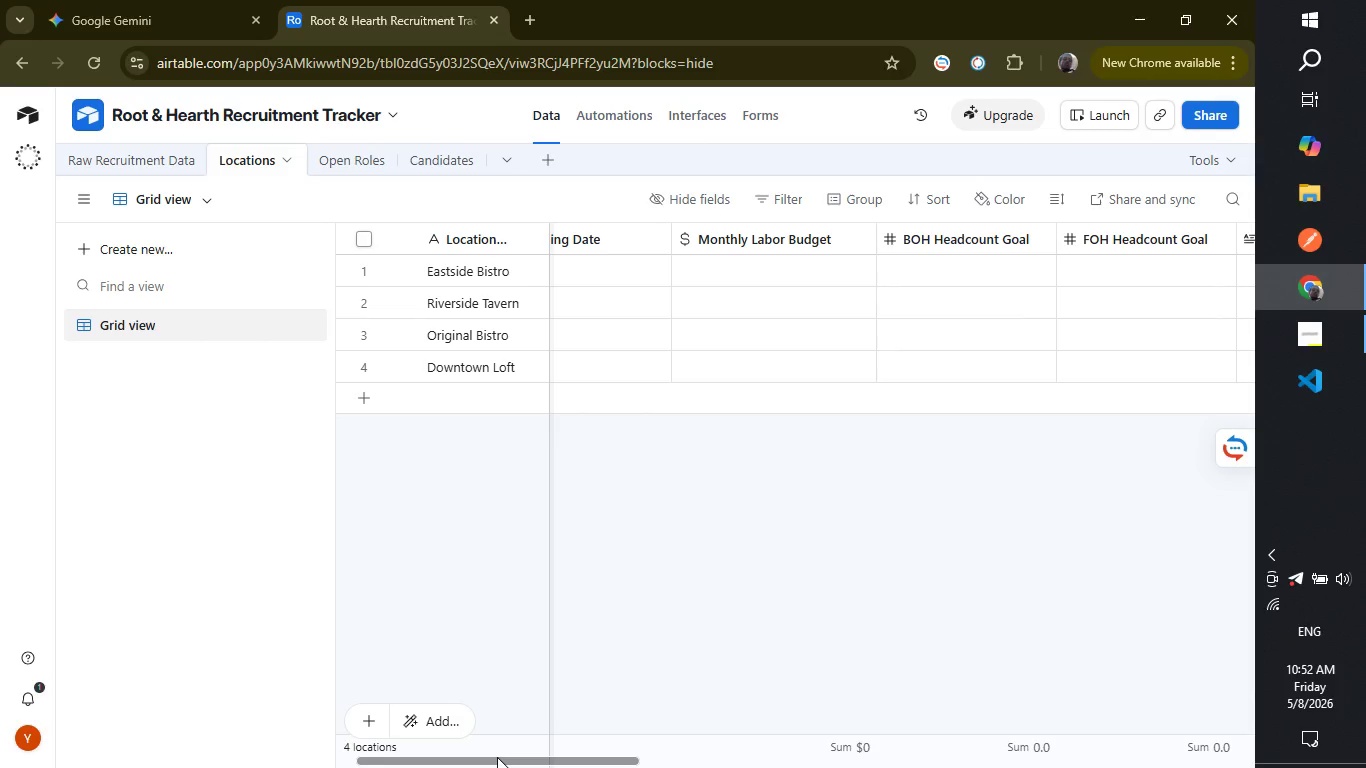 
left_click_drag(start_coordinate=[584, 759], to_coordinate=[433, 758])
 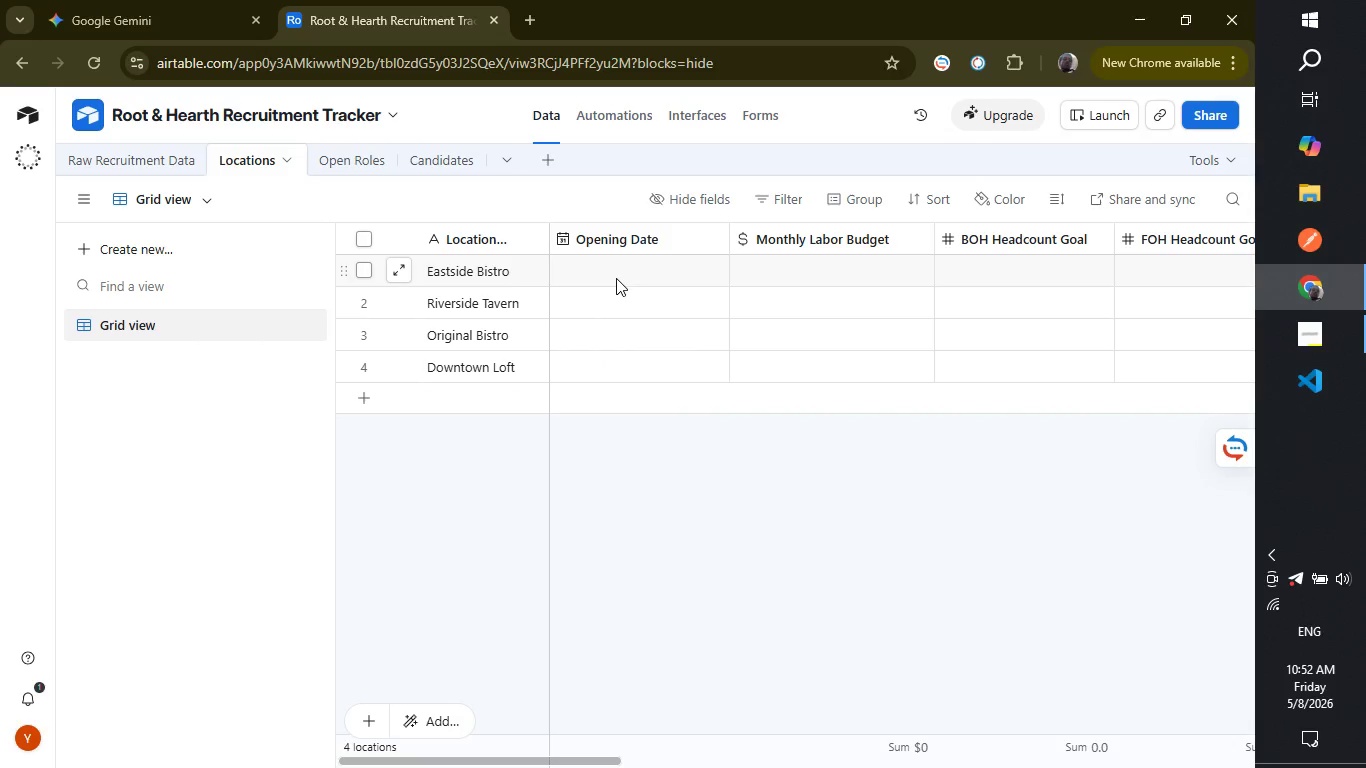 
left_click([616, 278])
 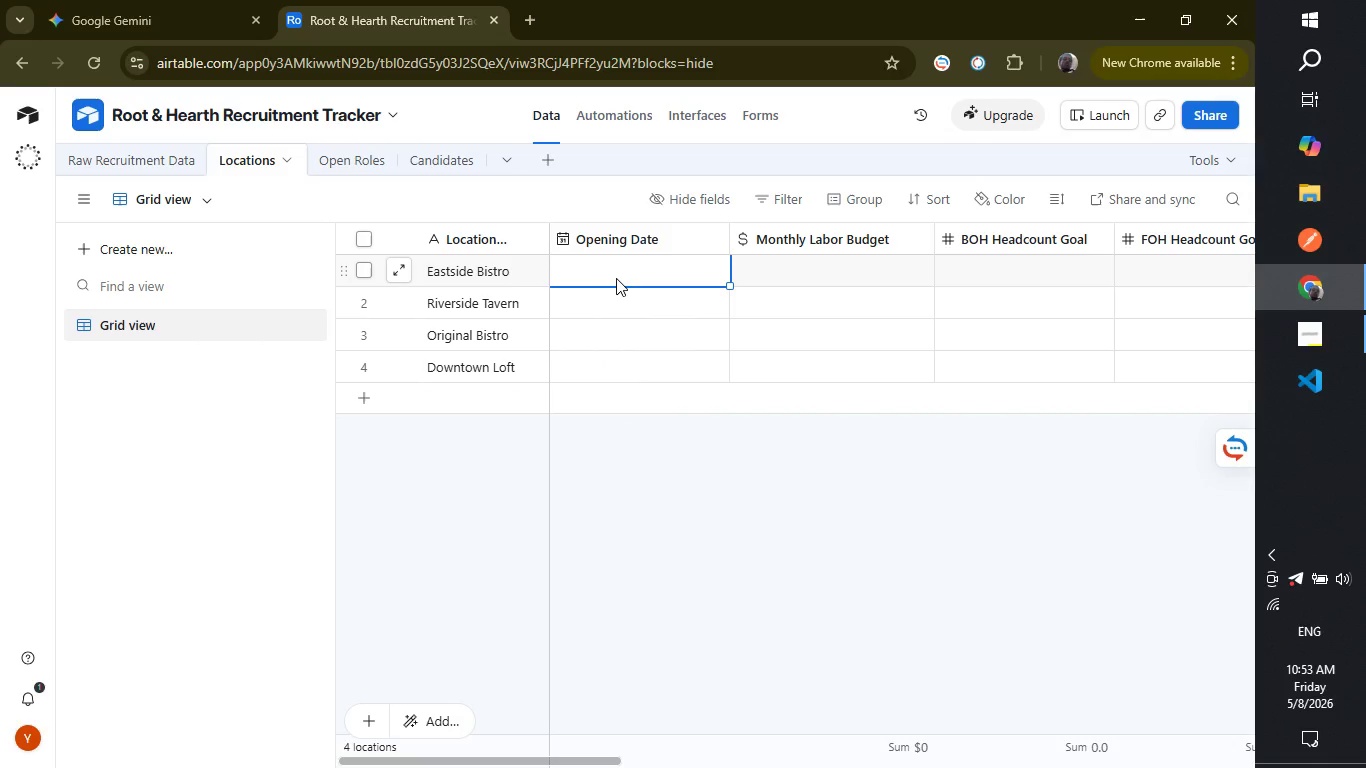 
wait(8.25)
 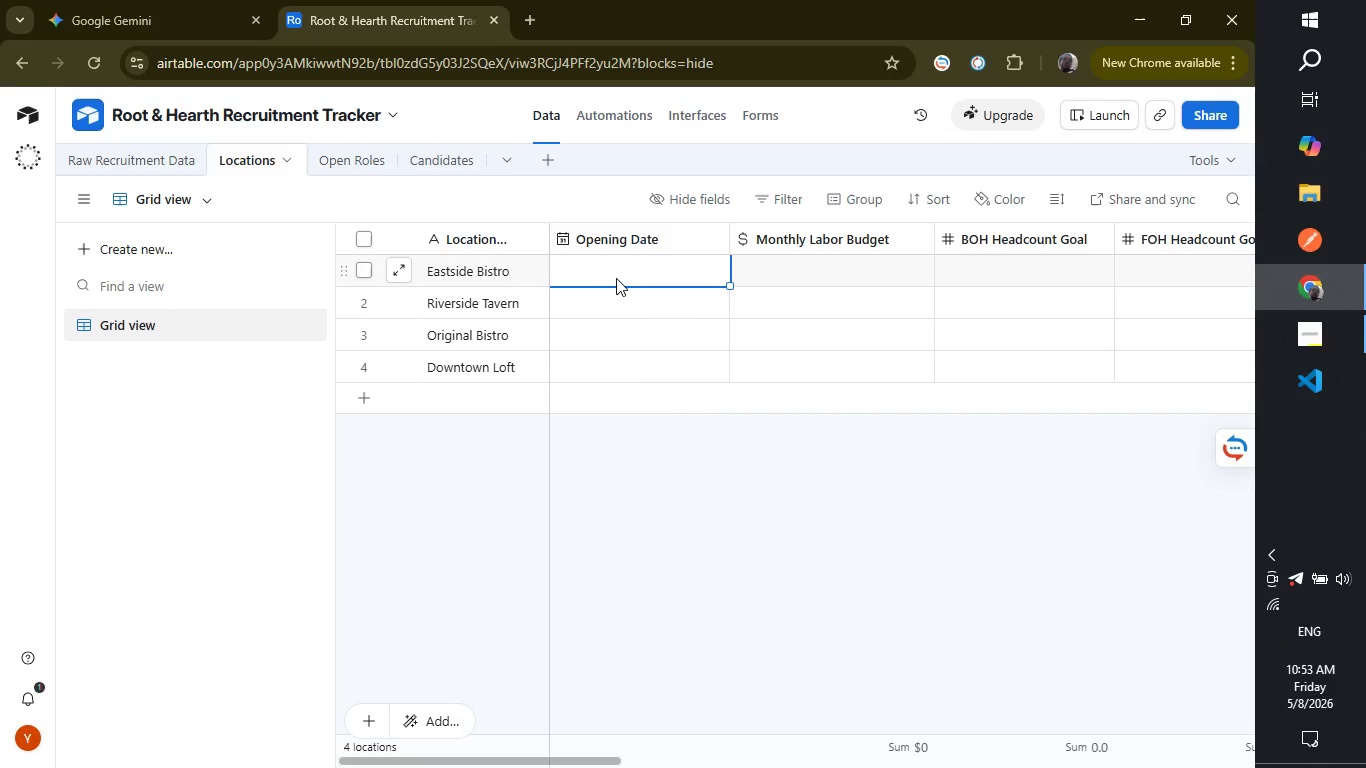 
left_click([616, 278])
 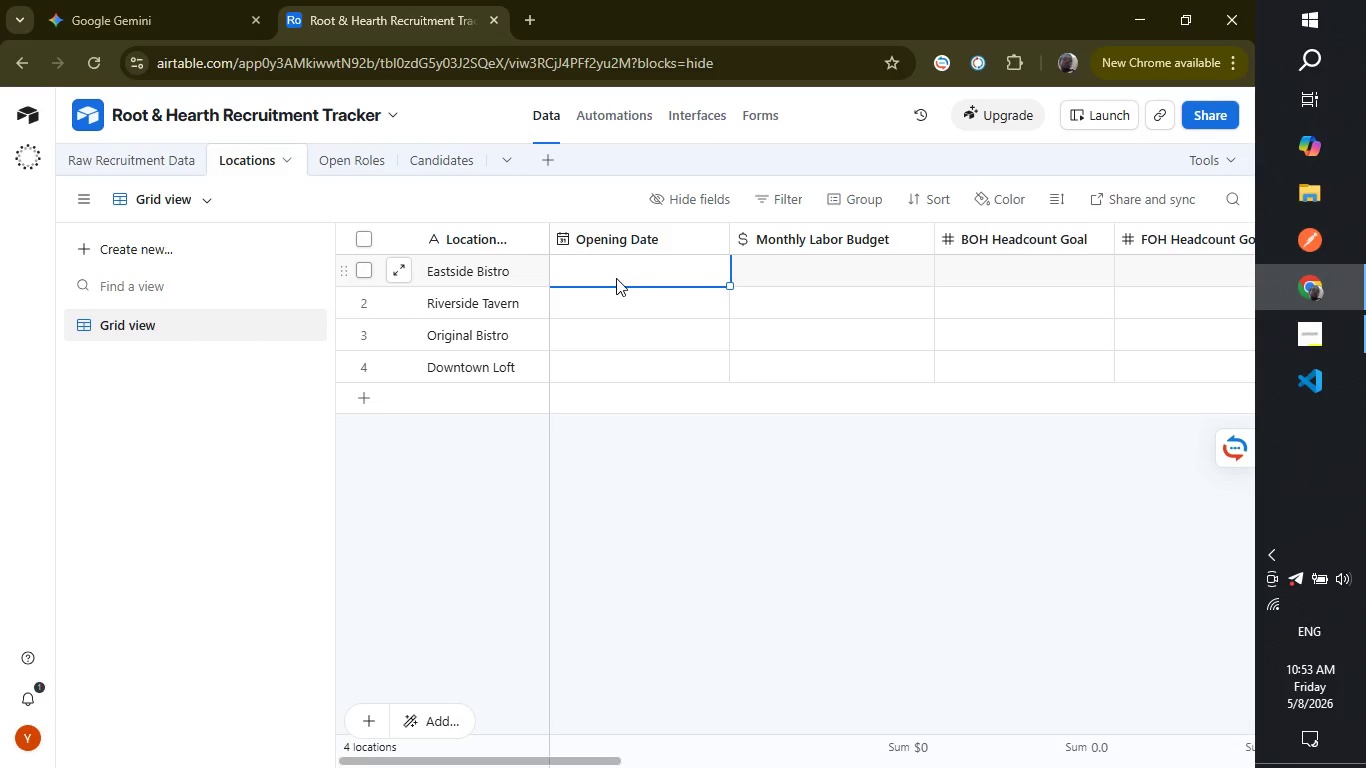 
key(3)
 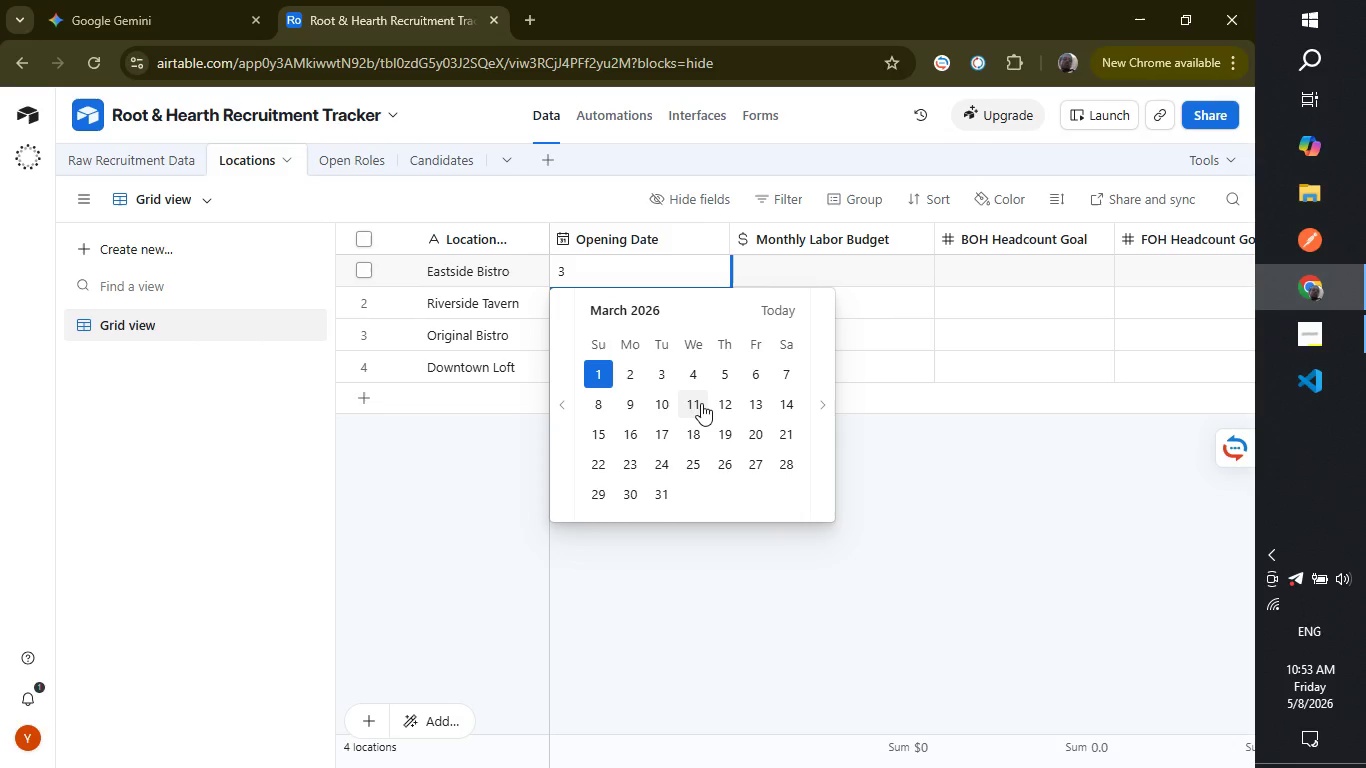 
wait(14.36)
 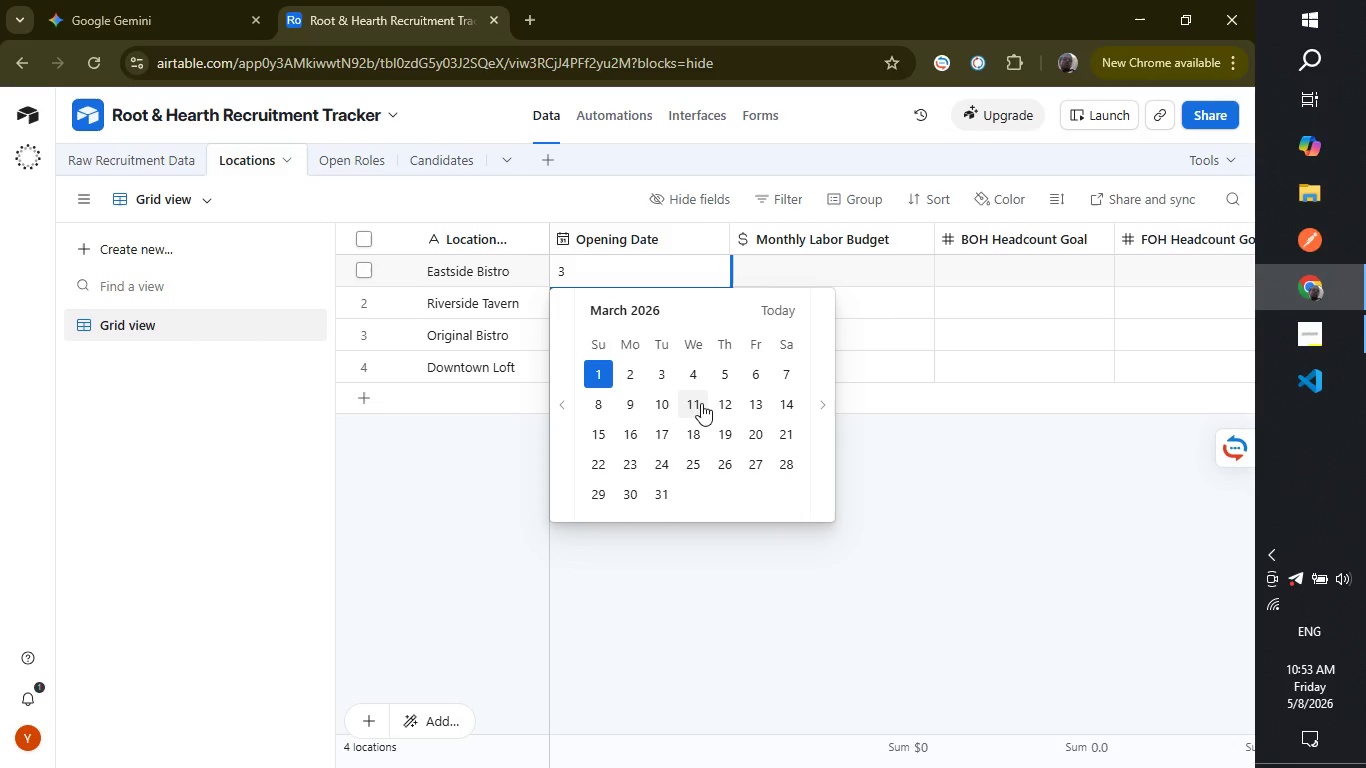 
left_click([728, 380])
 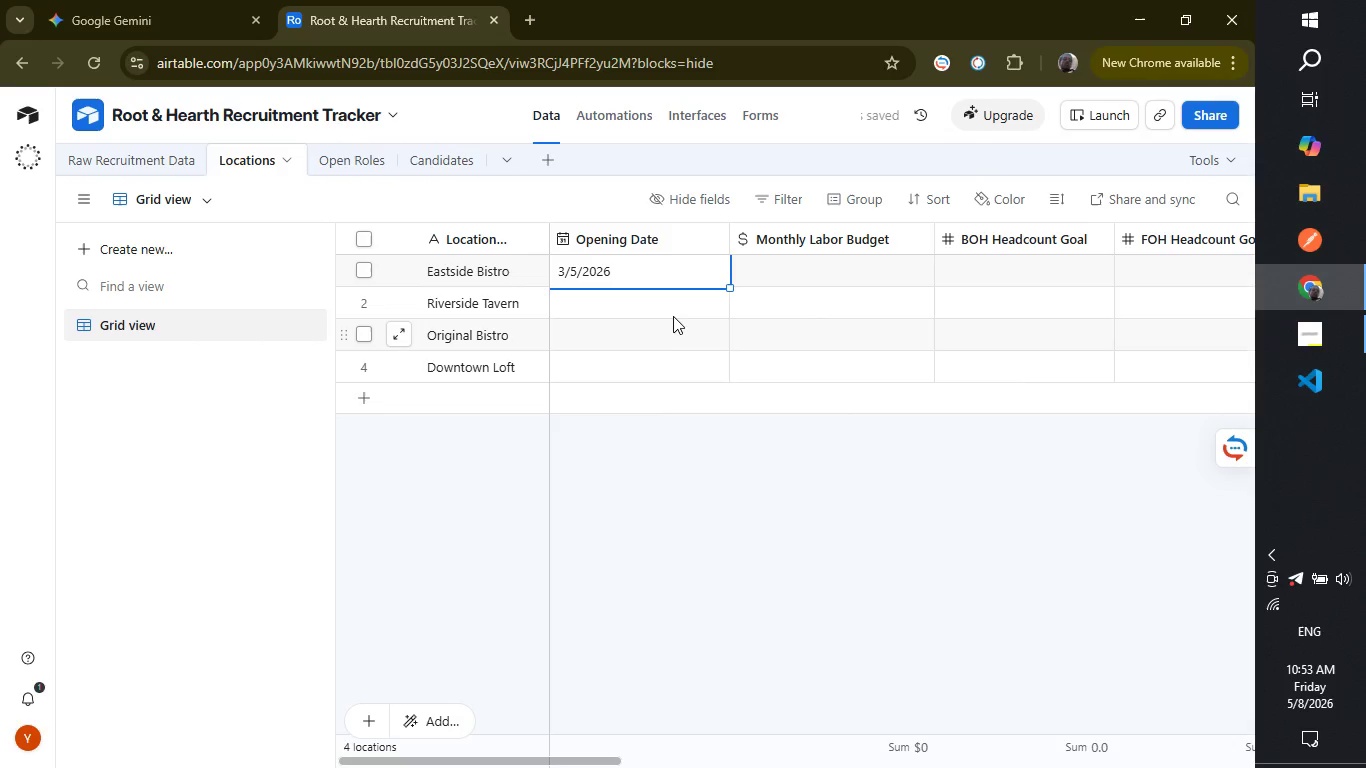 
left_click([672, 308])
 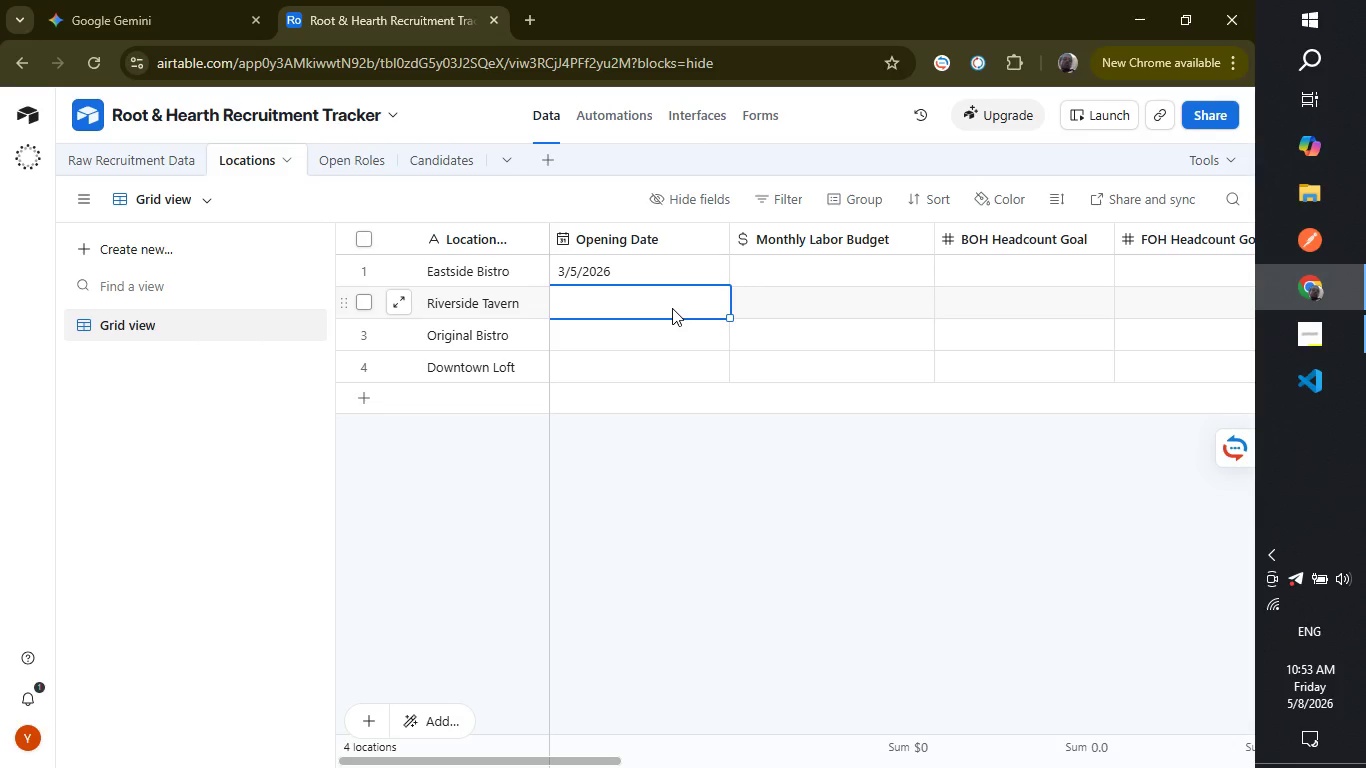 
wait(22.7)
 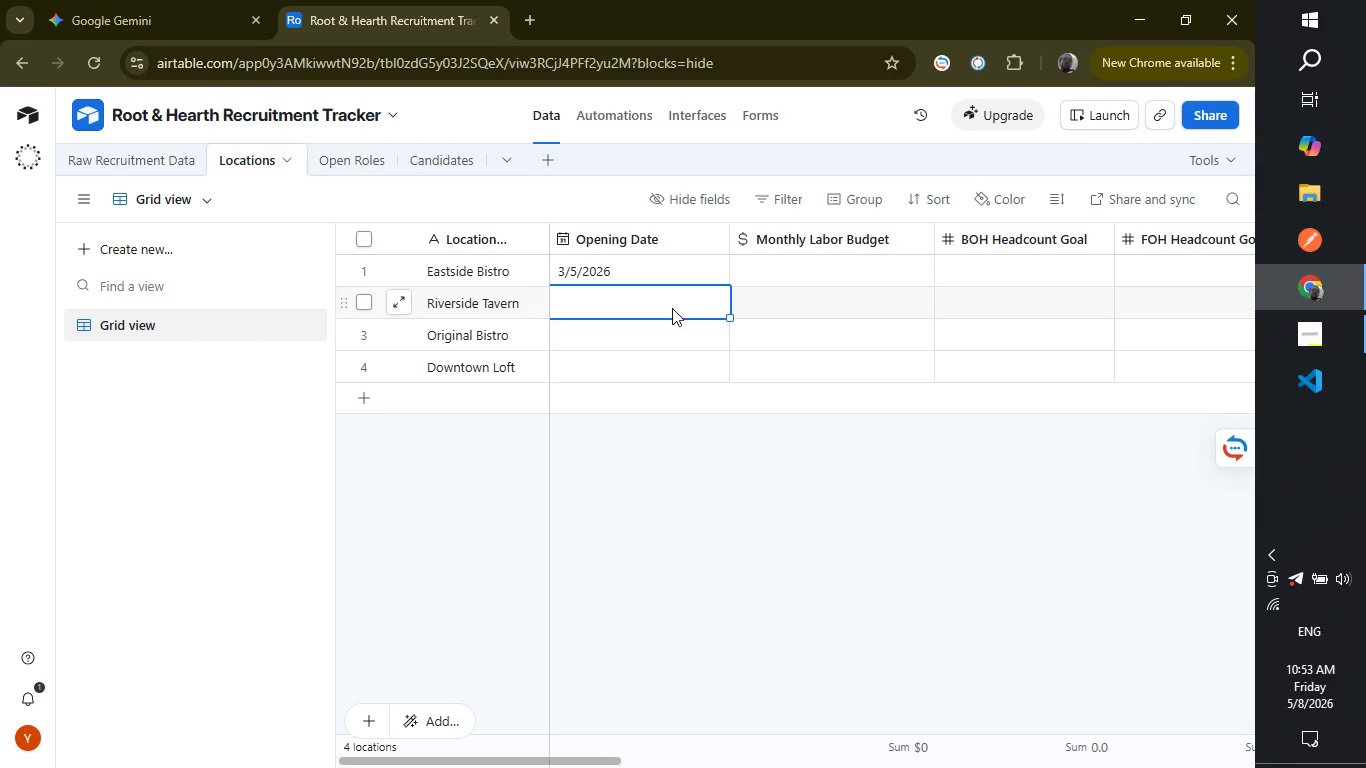 
double_click([577, 269])
 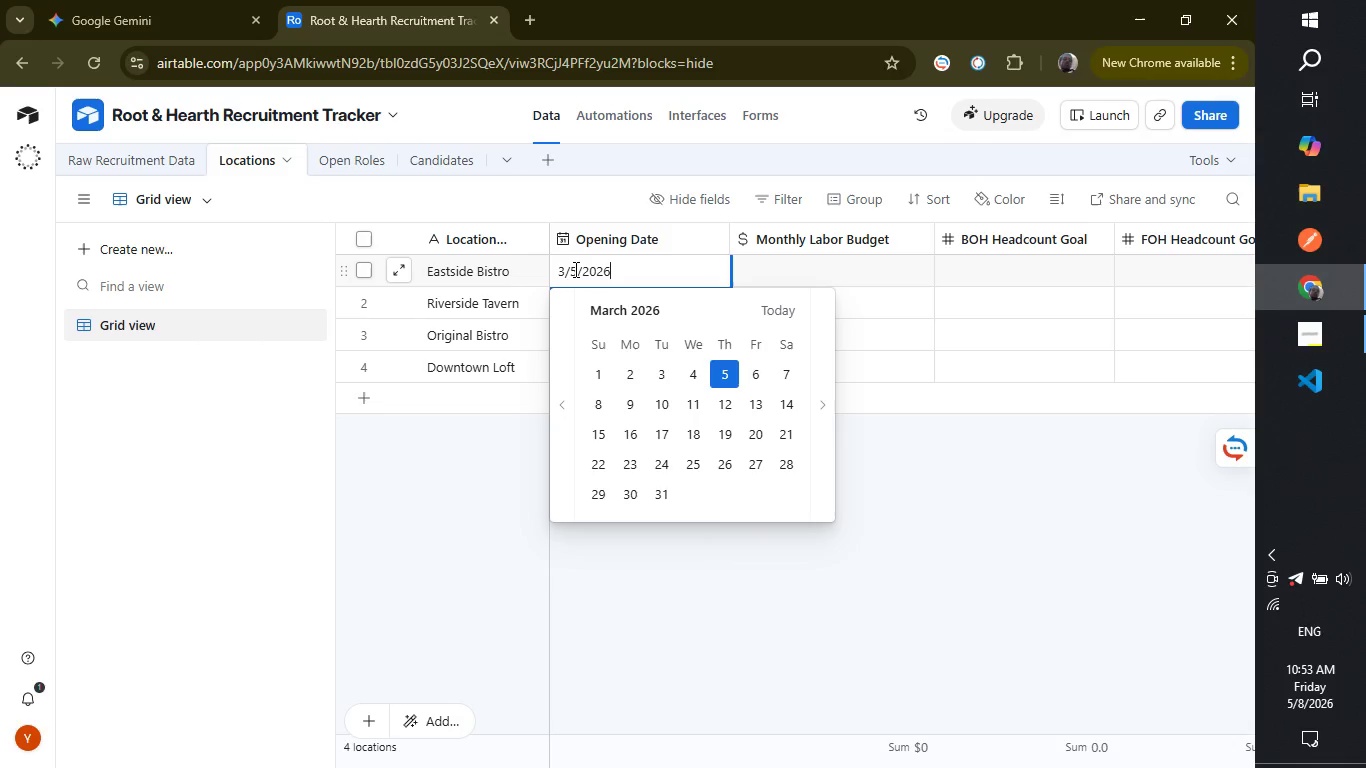 
left_click([574, 269])
 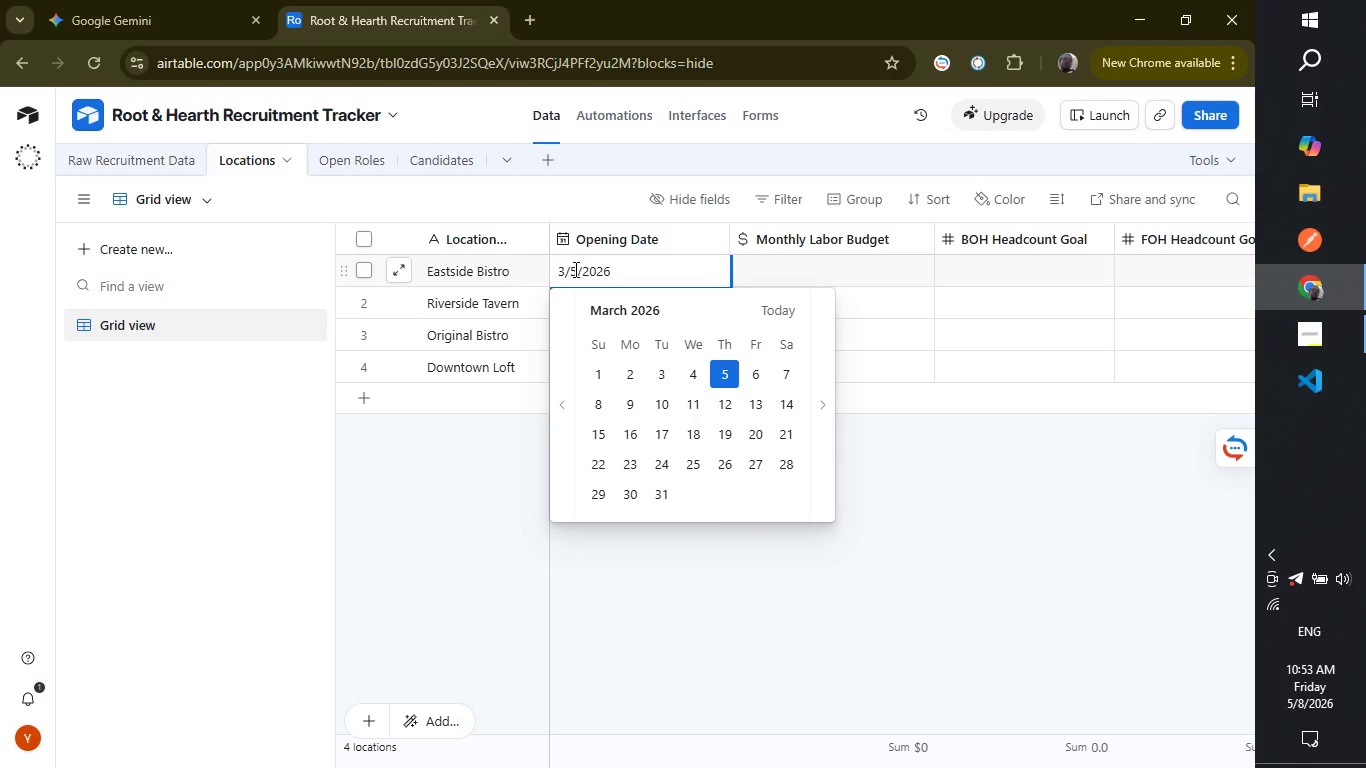 
wait(10.83)
 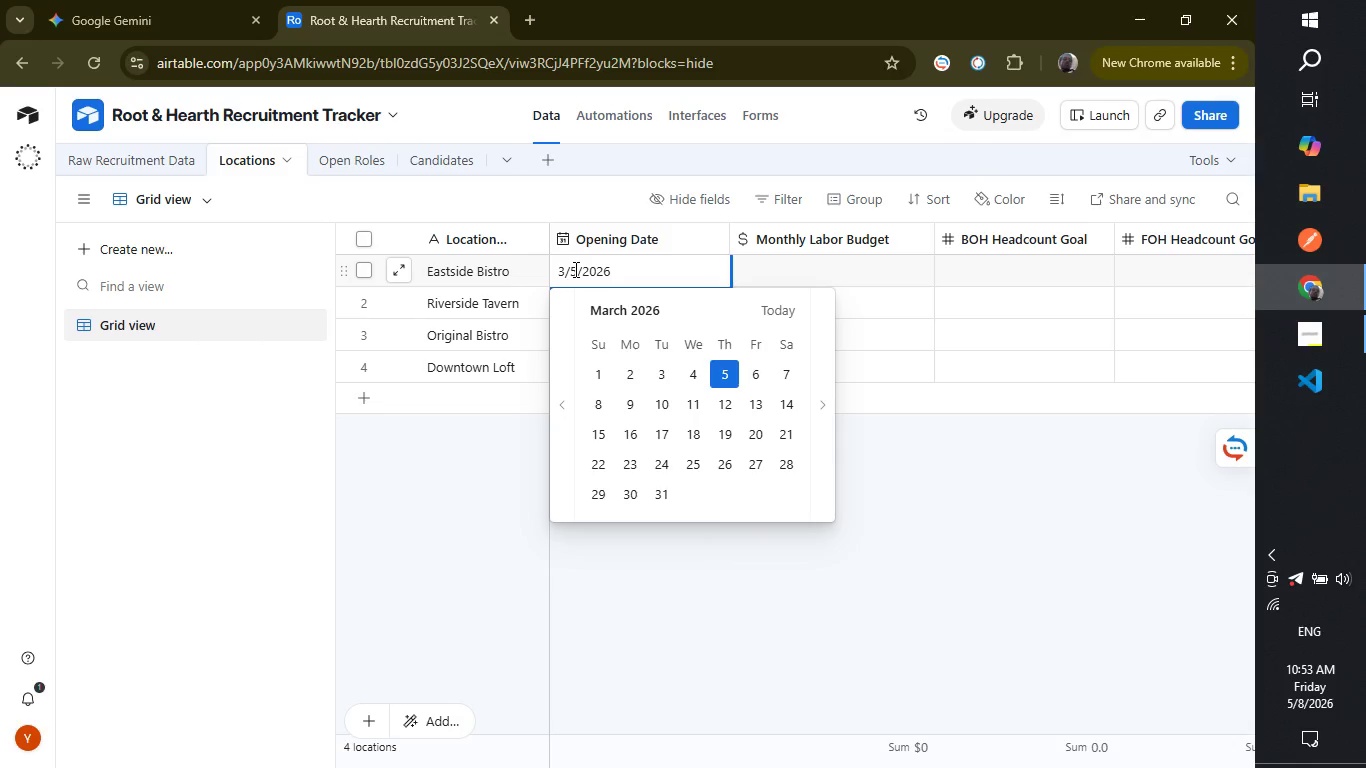 
left_click([720, 370])
 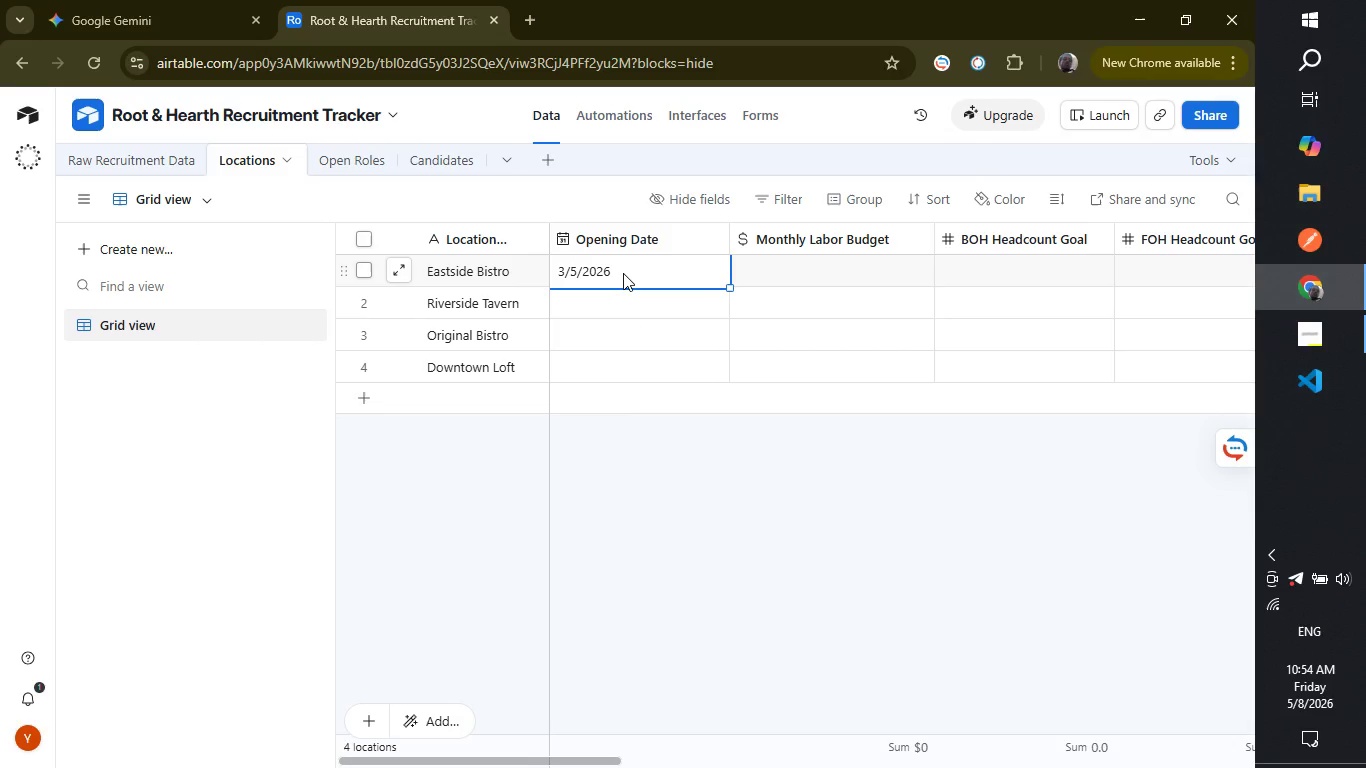 
double_click([623, 273])
 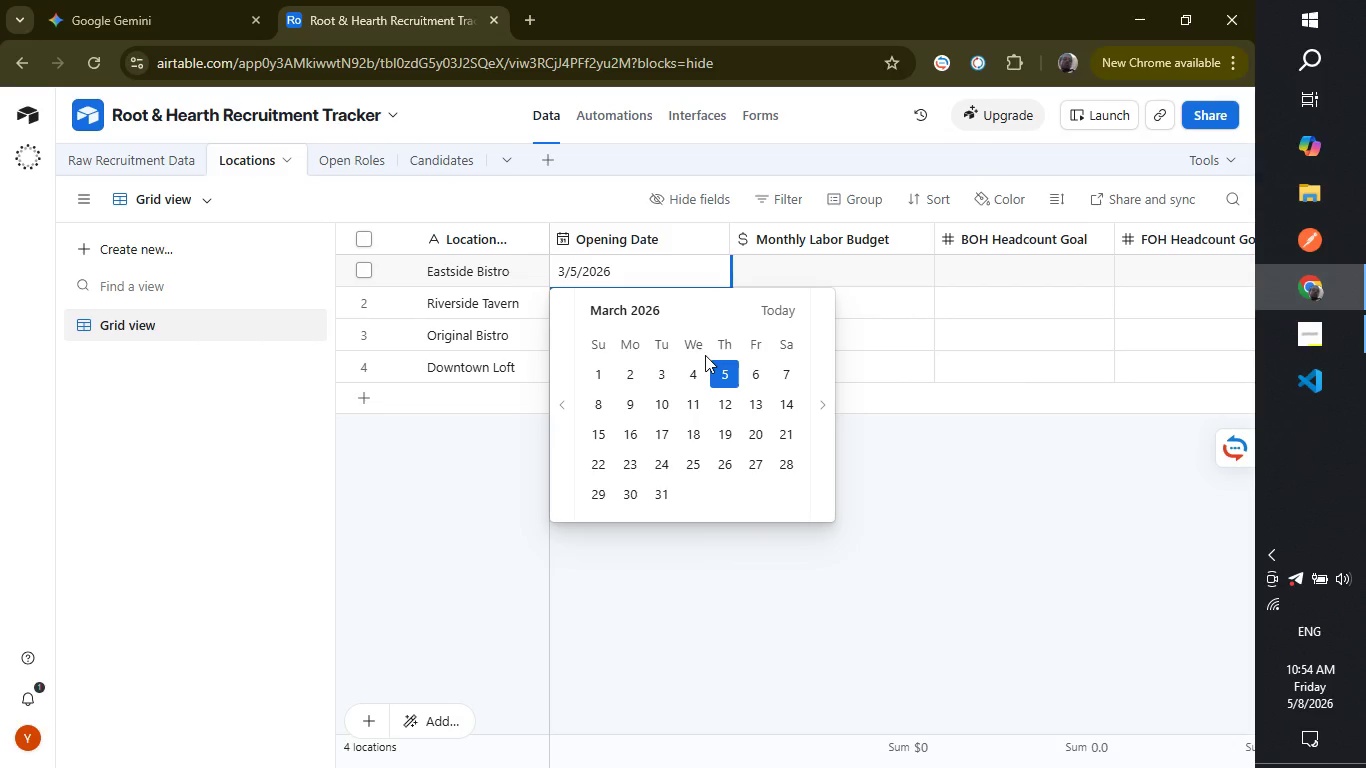 
wait(5.66)
 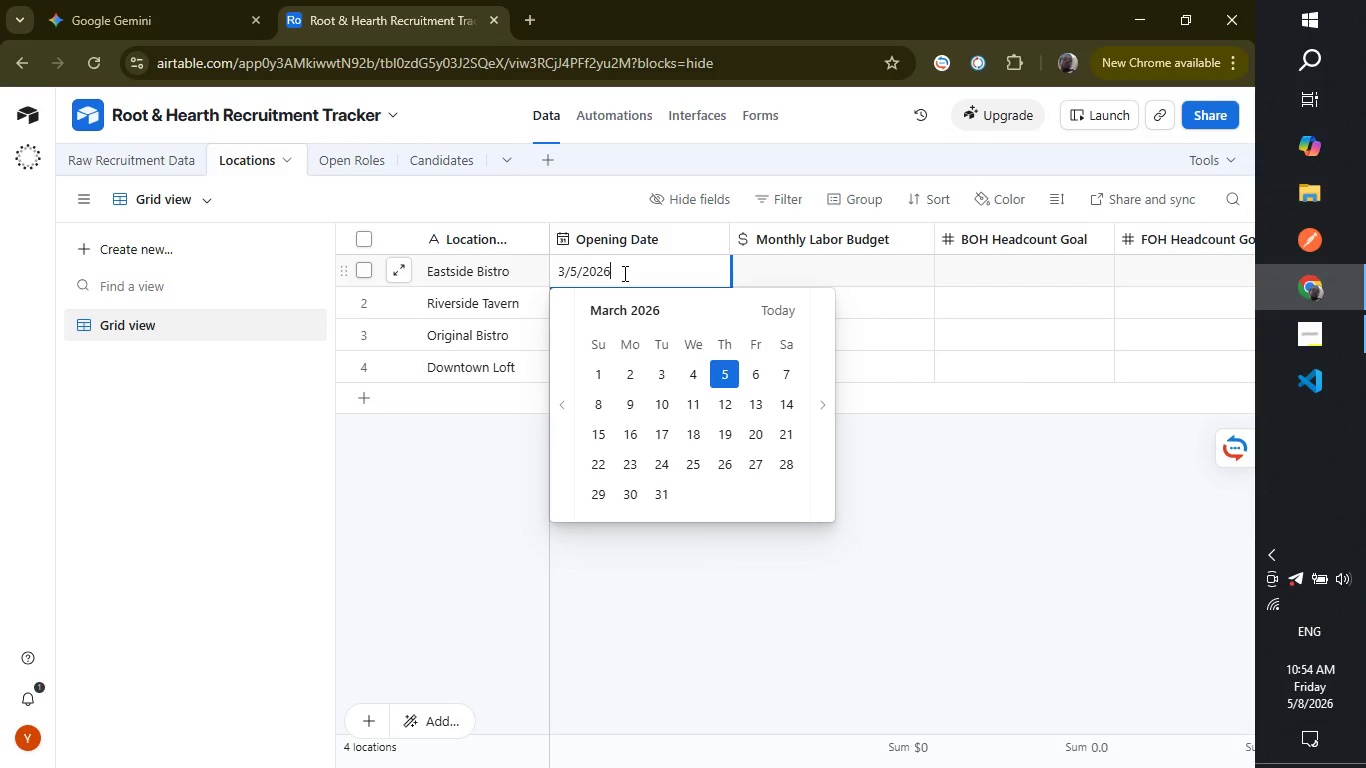 
left_click([767, 304])
 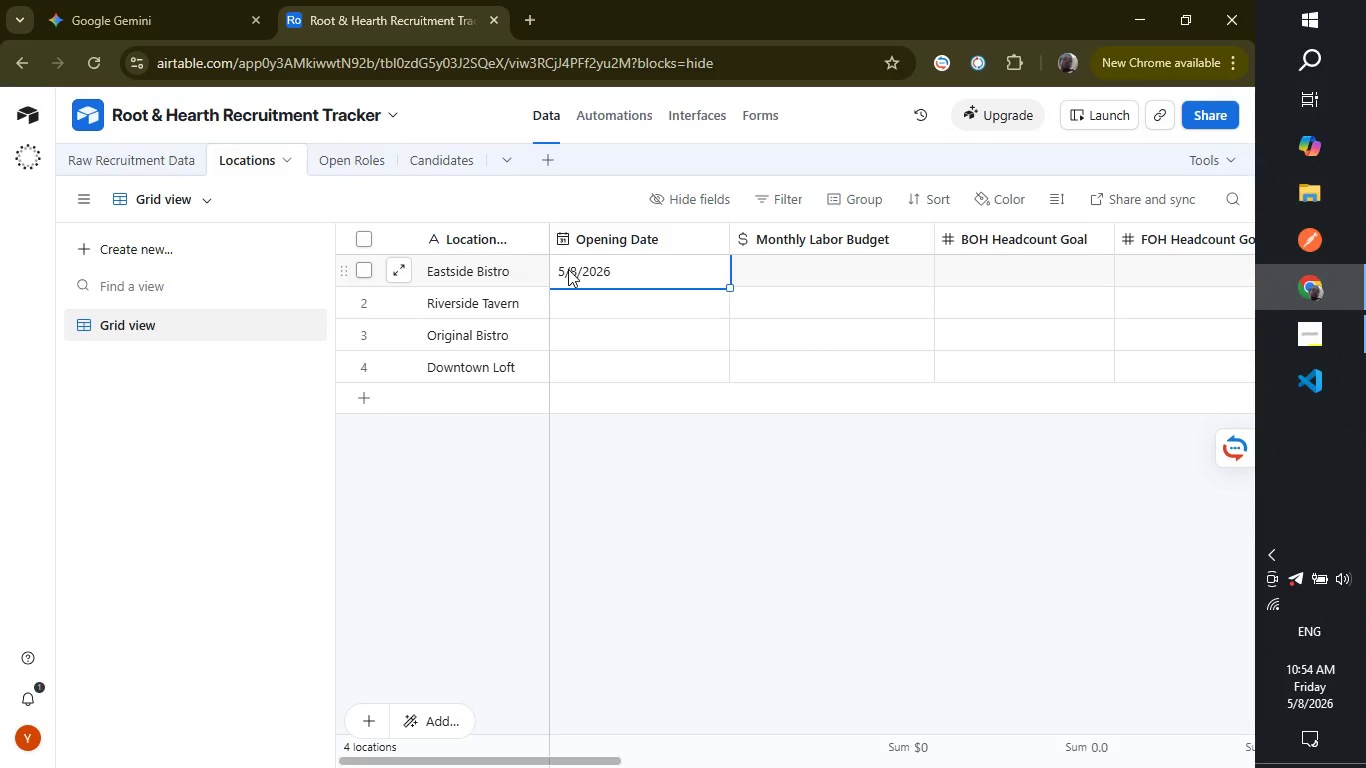 
wait(20.55)
 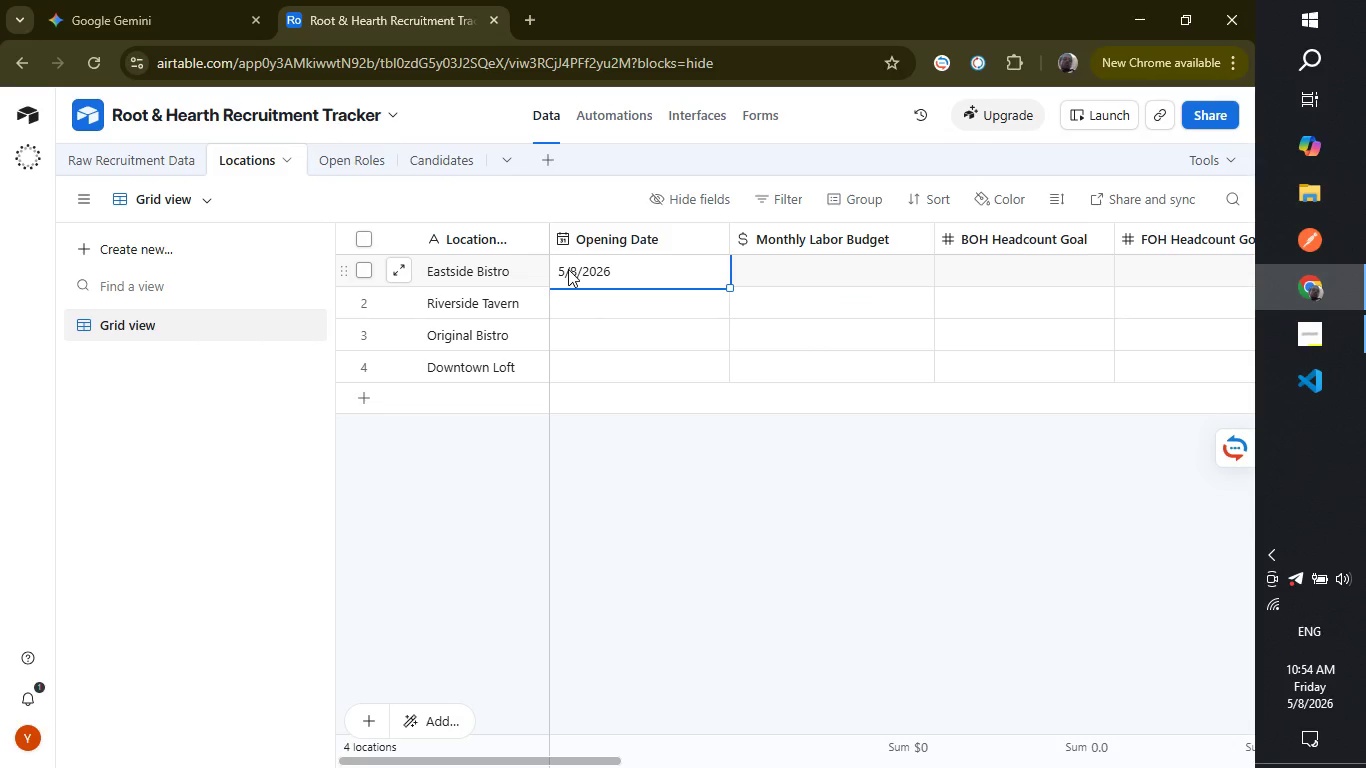 
double_click([574, 272])
 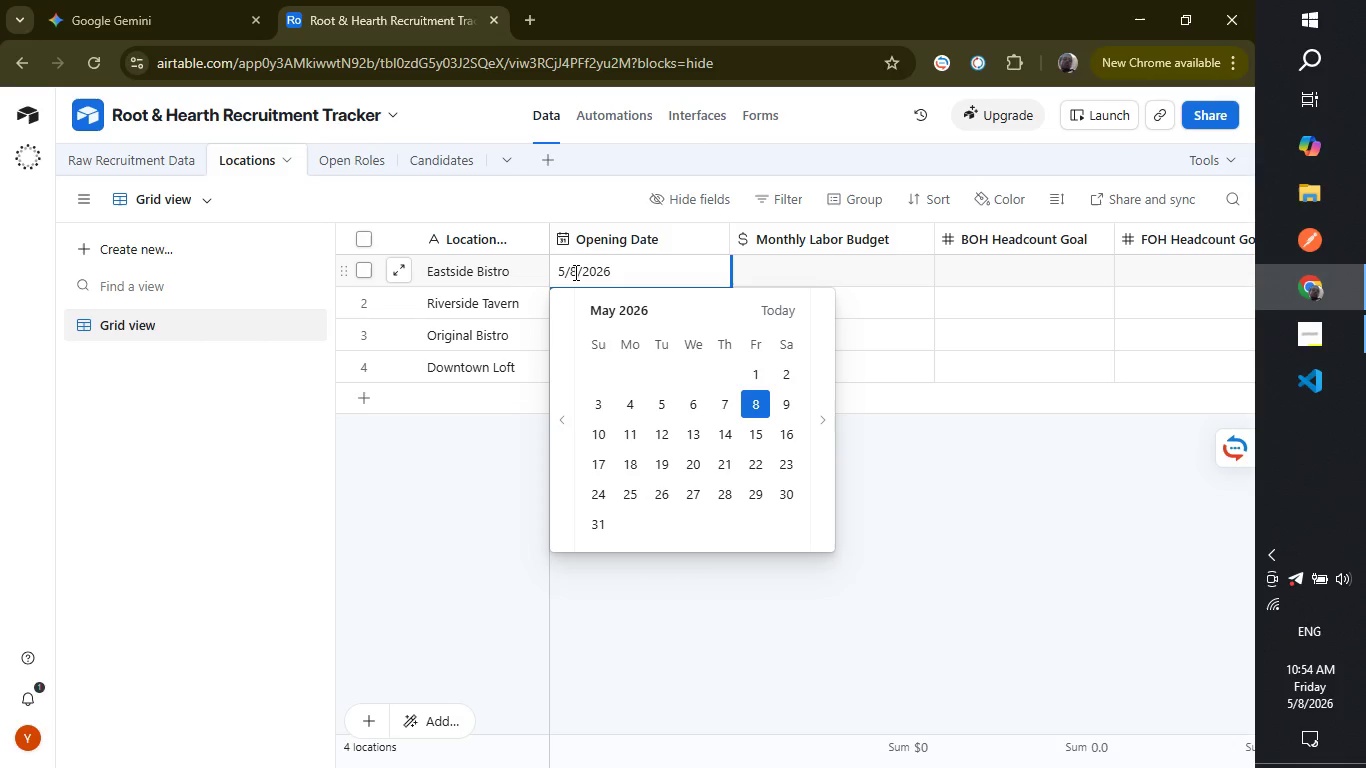 
left_click([574, 272])
 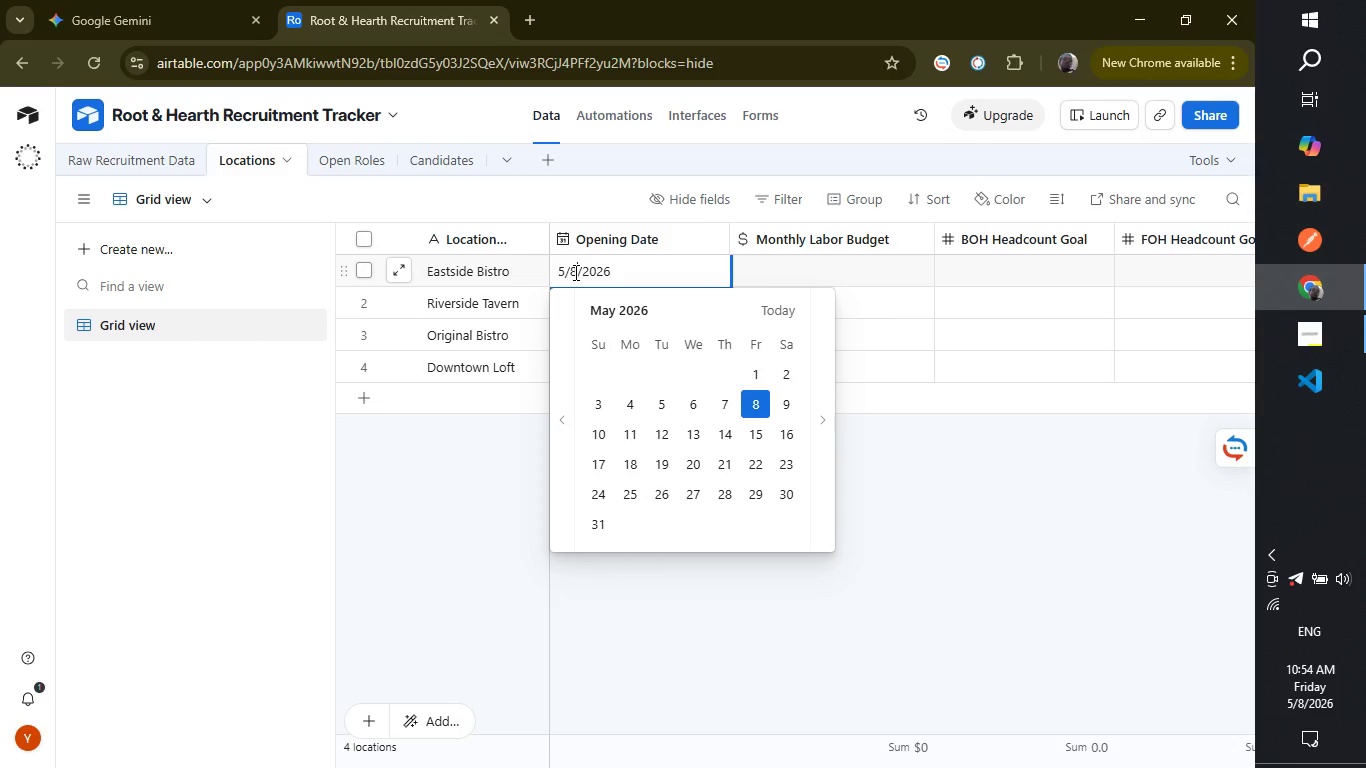 
wait(7.19)
 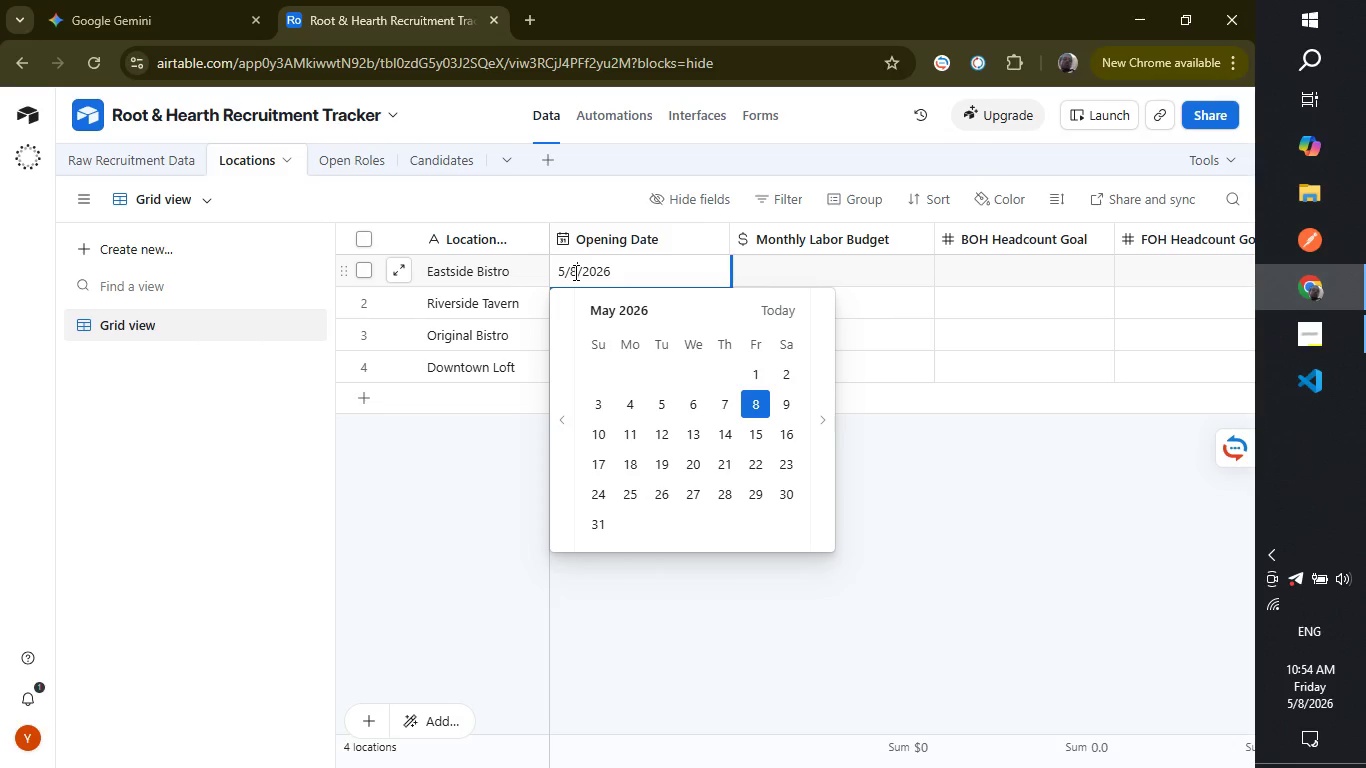 
key(Backspace)
 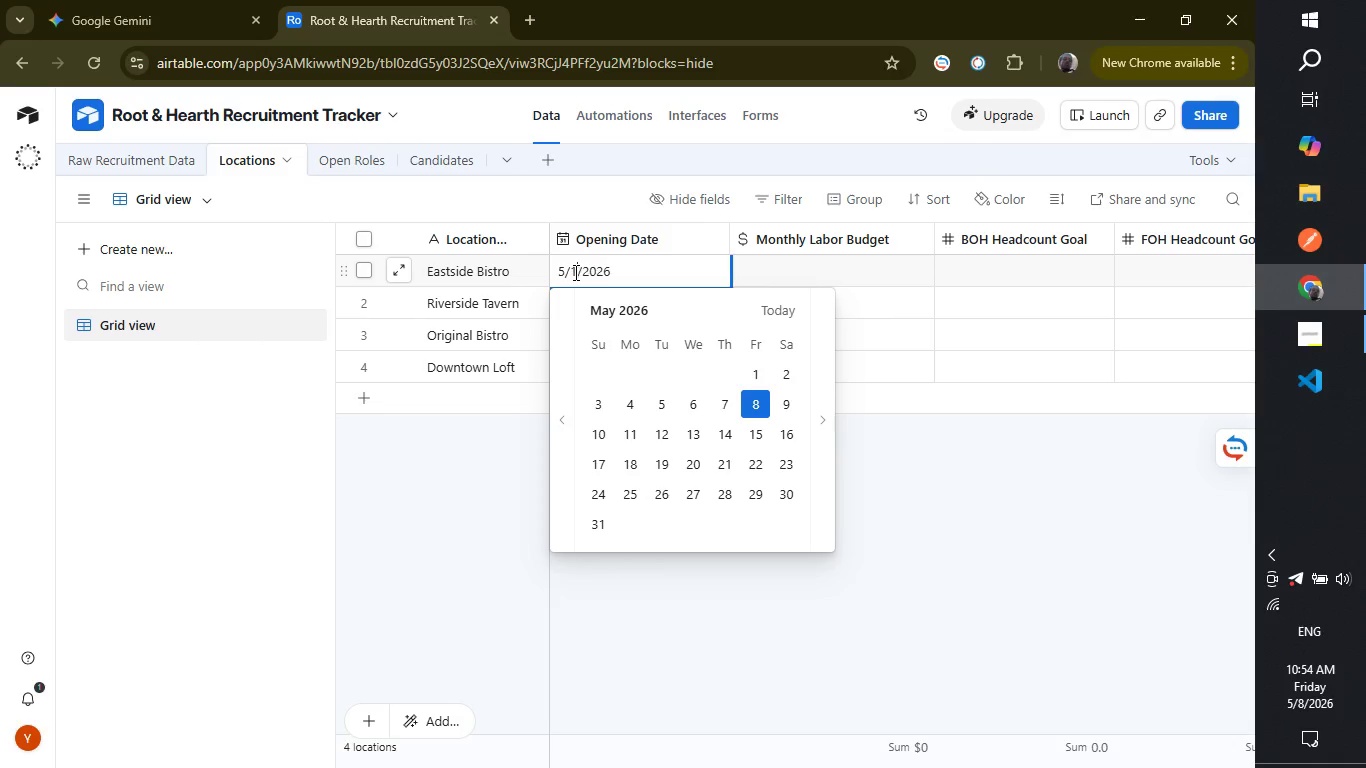 
key(1)
 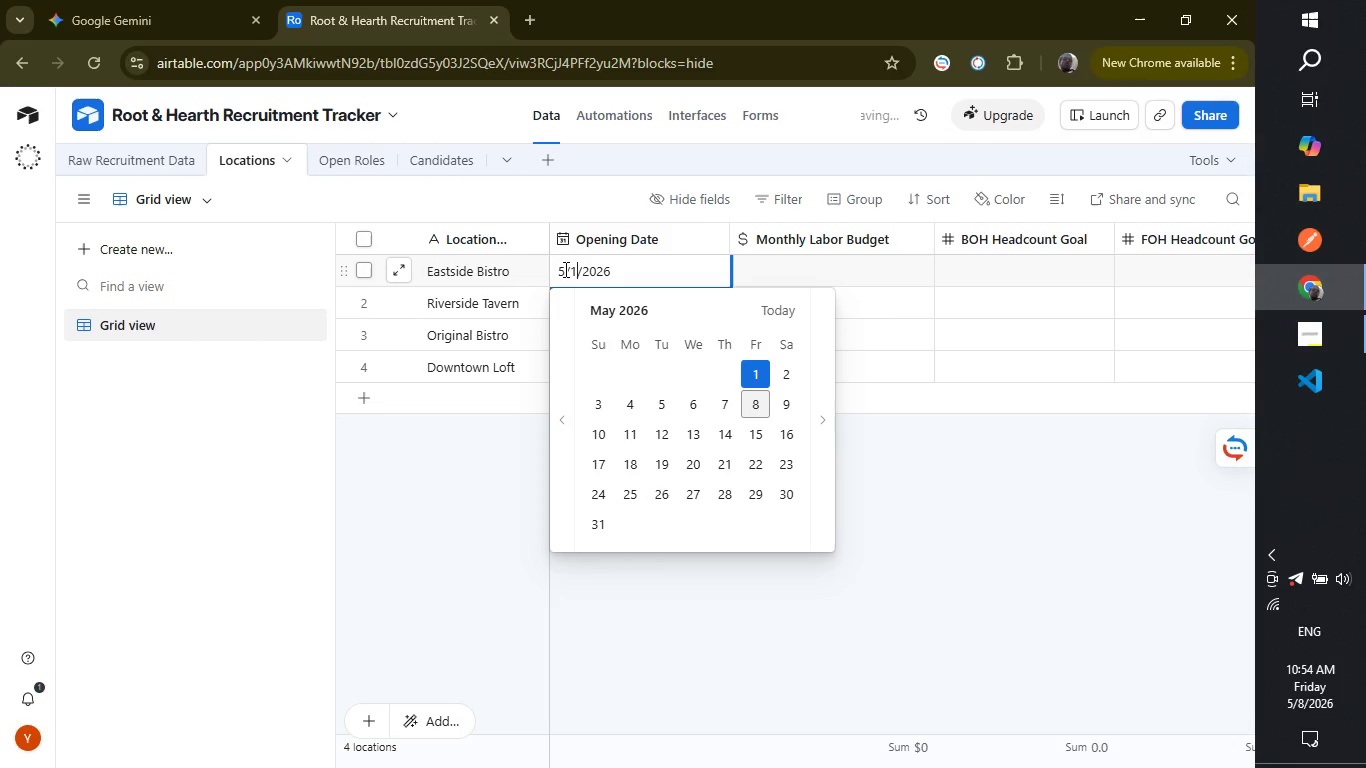 
left_click([566, 271])
 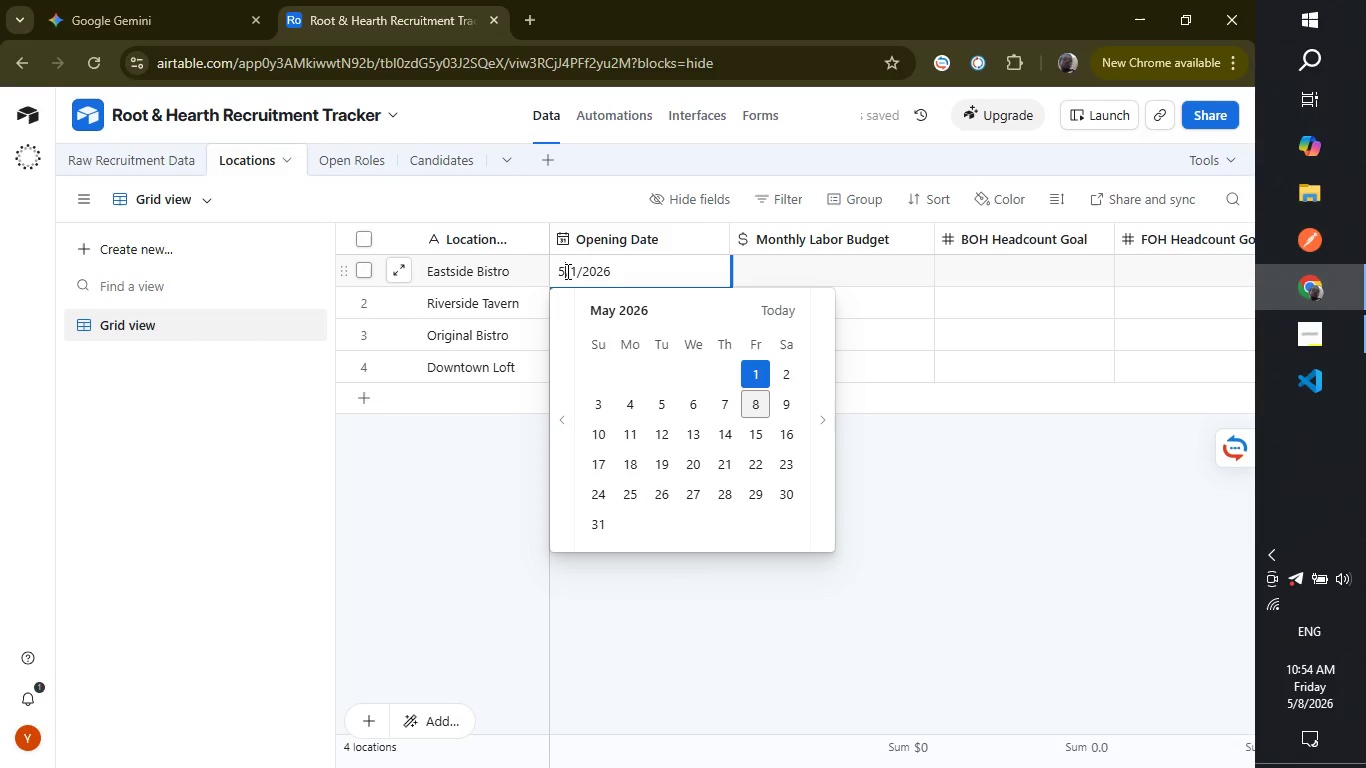 
key(Backspace)
 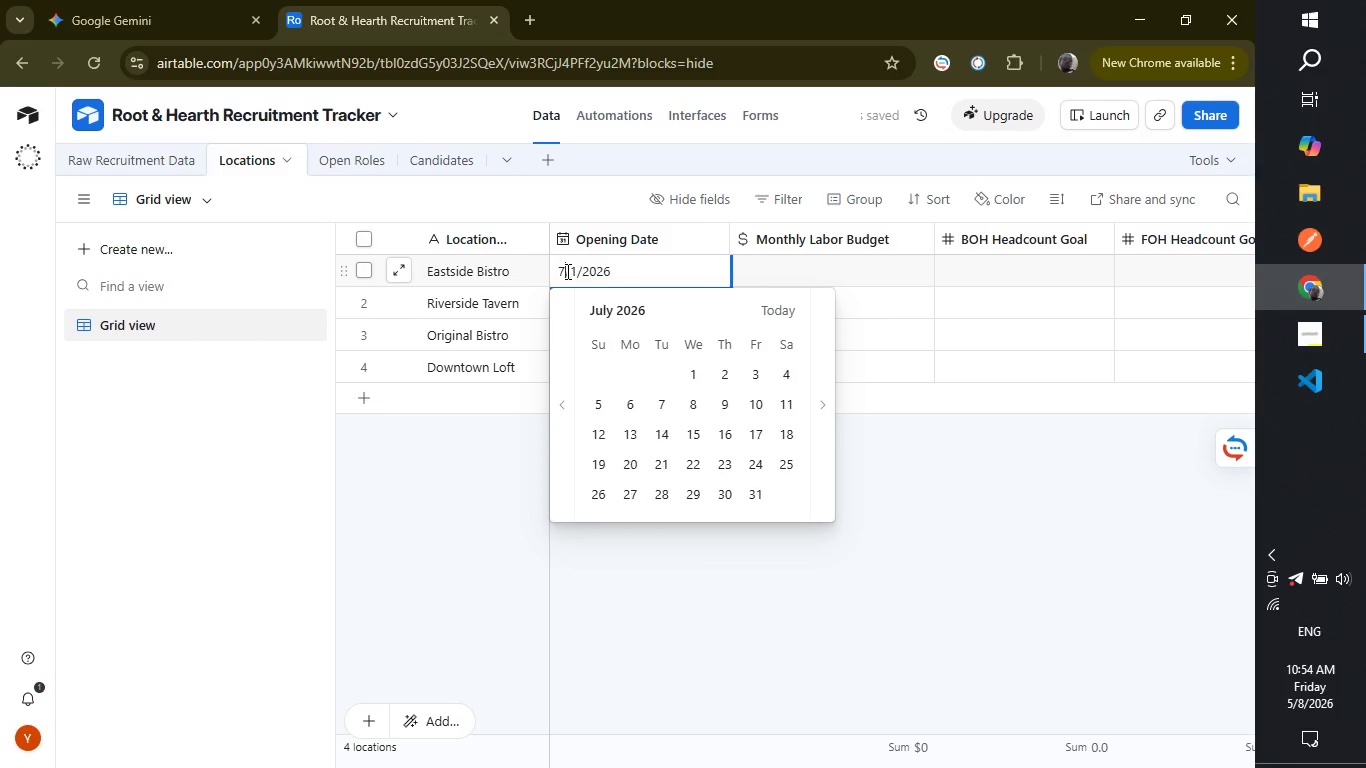 
key(7)
 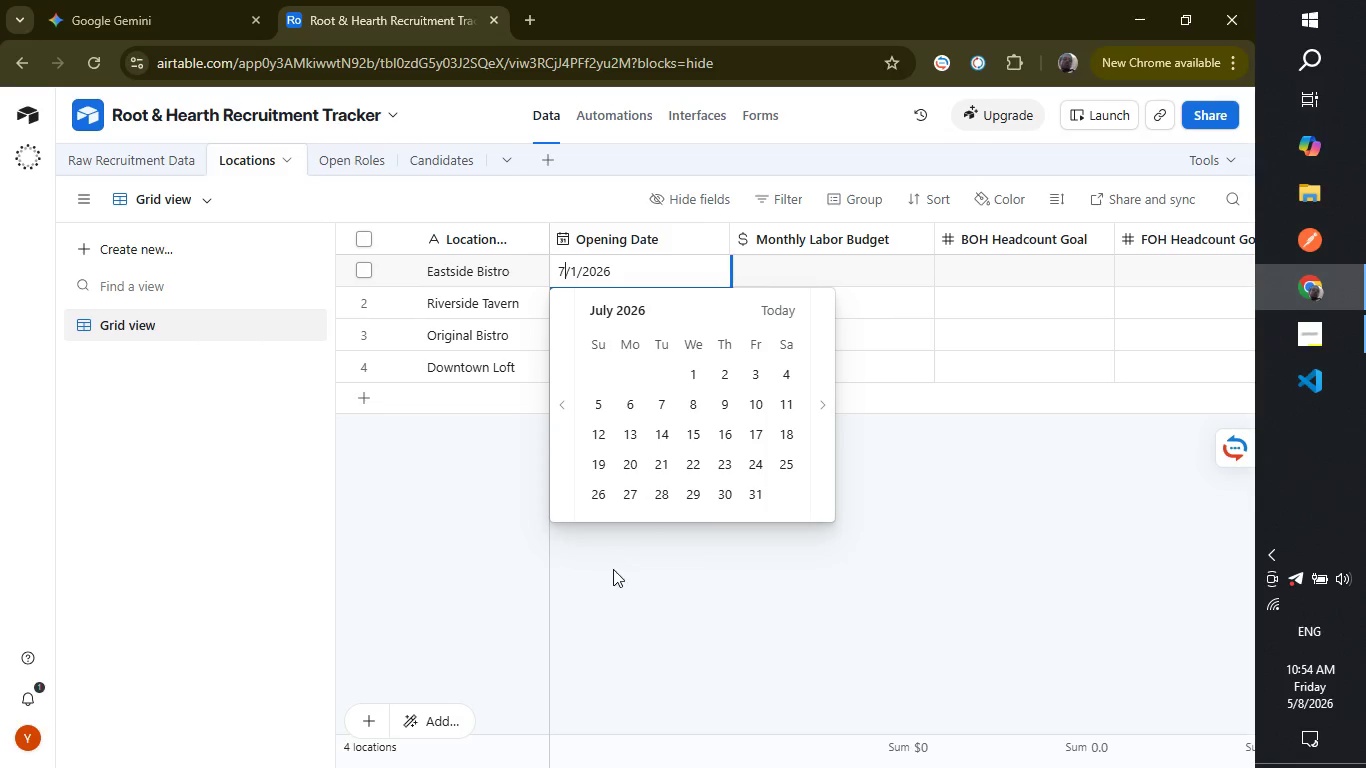 
left_click([615, 573])
 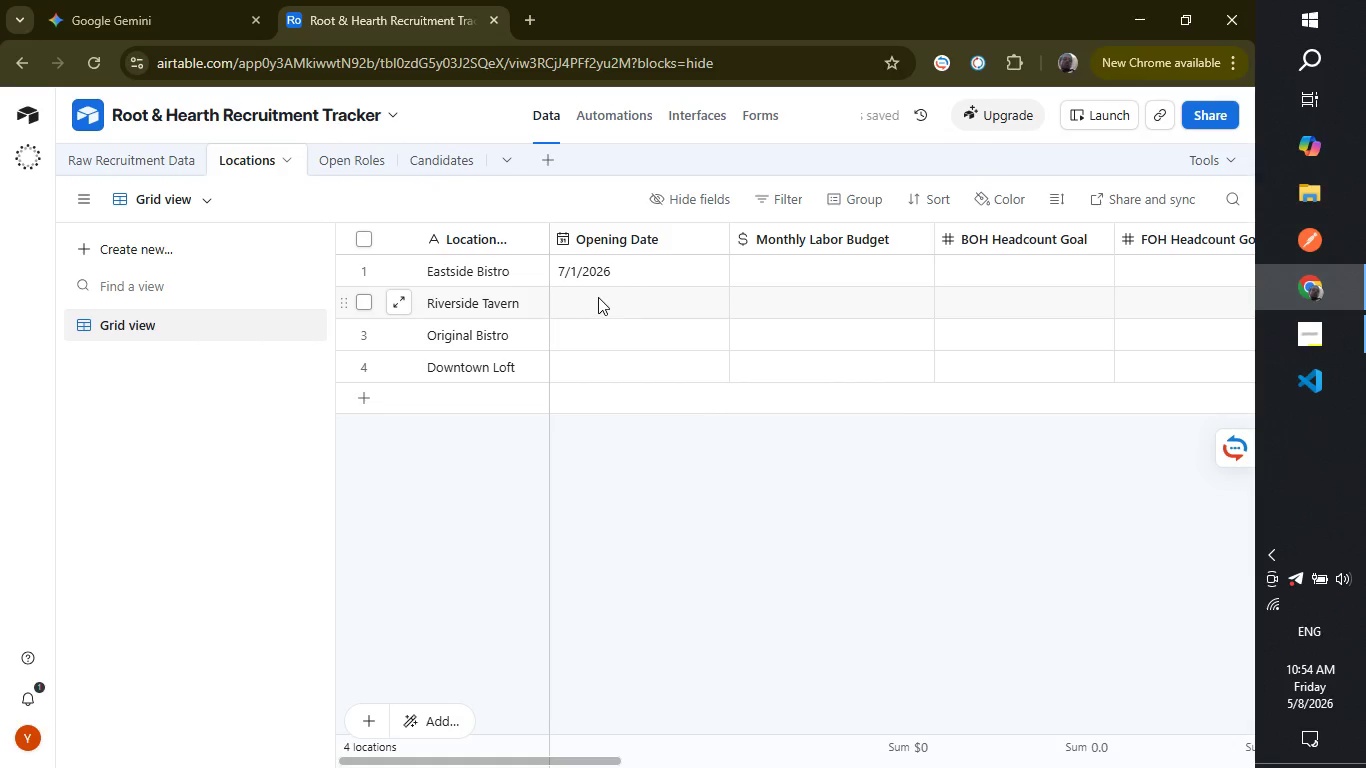 
left_click([599, 296])
 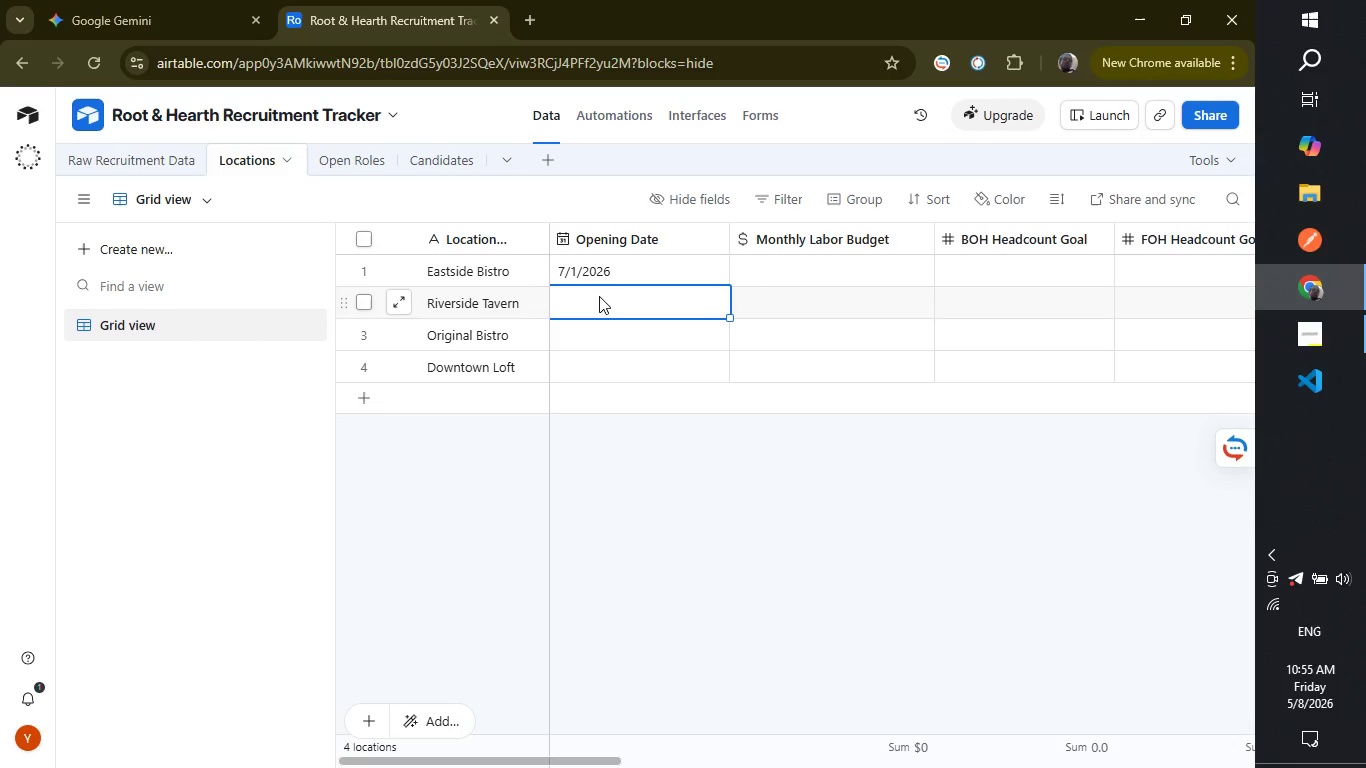 
wait(17.16)
 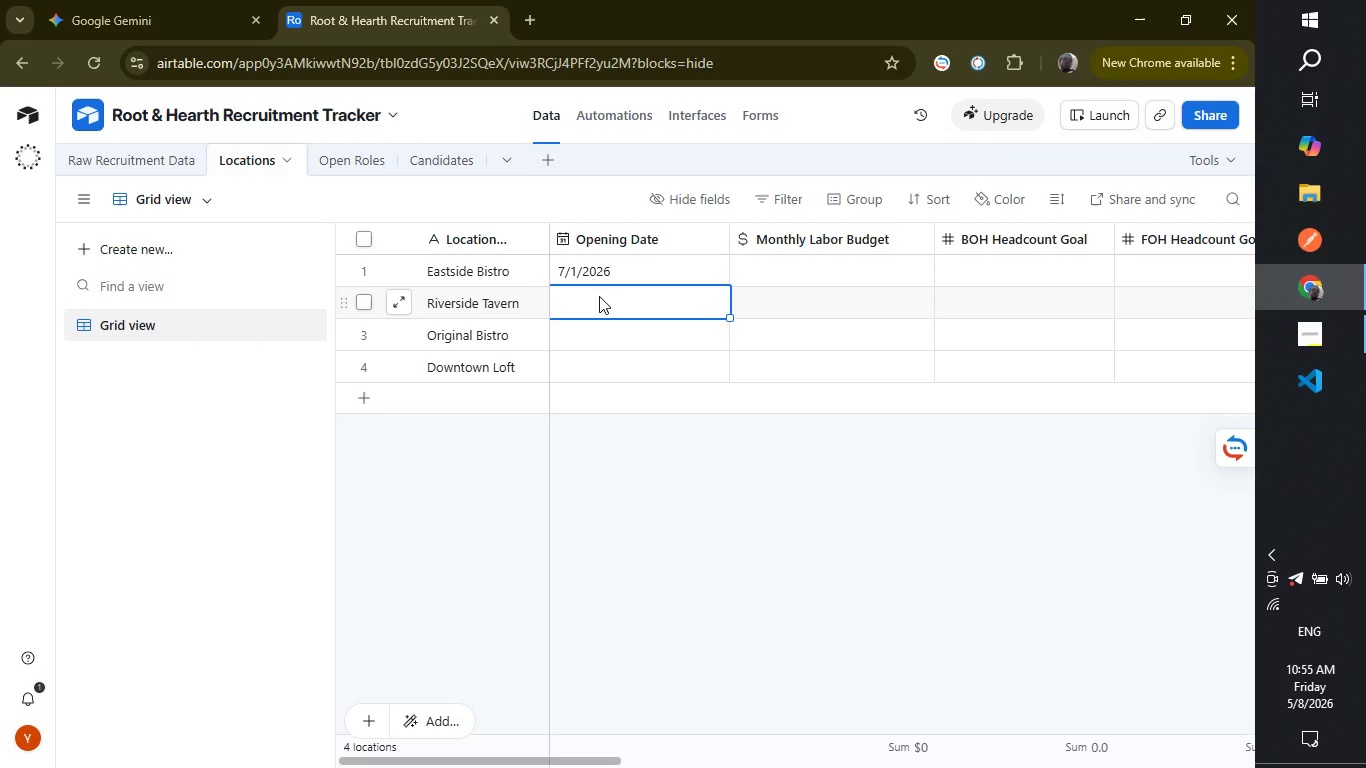 
type(8/15/2026)
 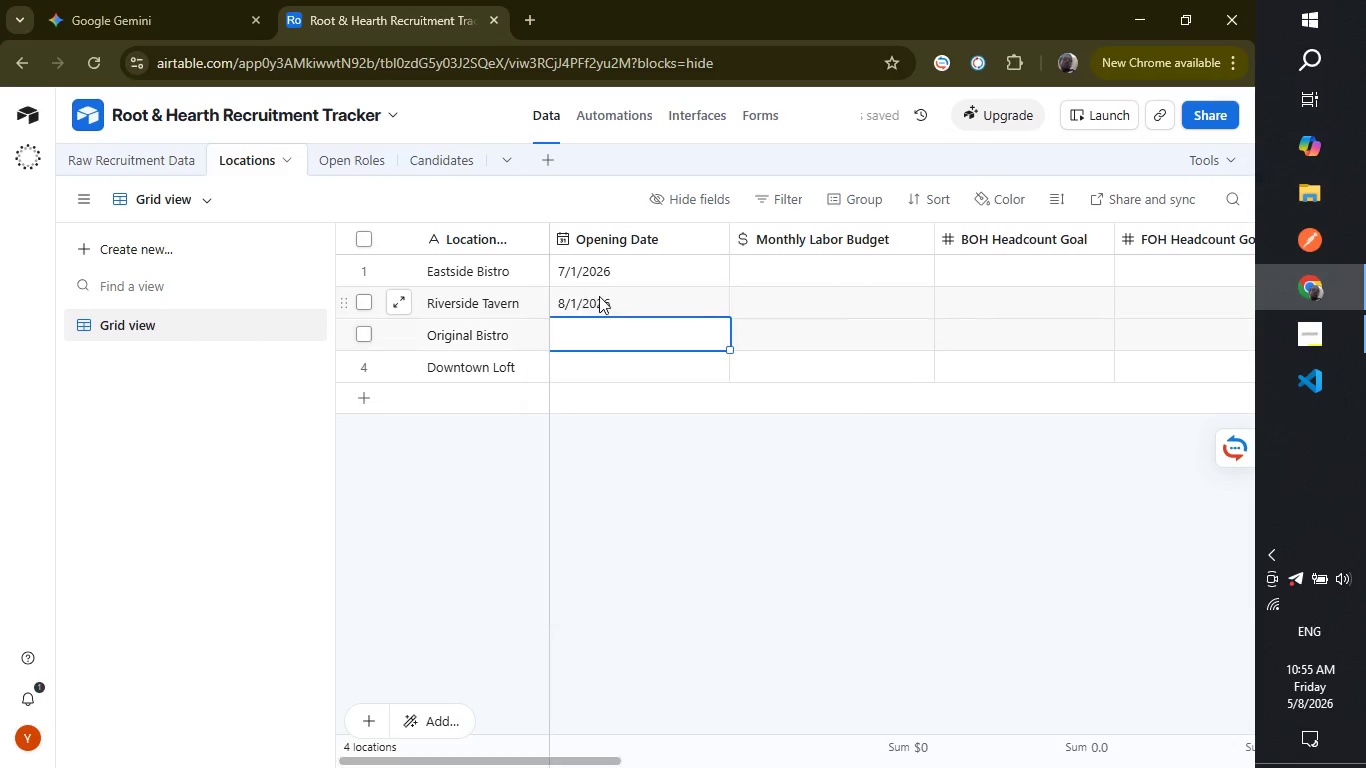 
key(Enter)
 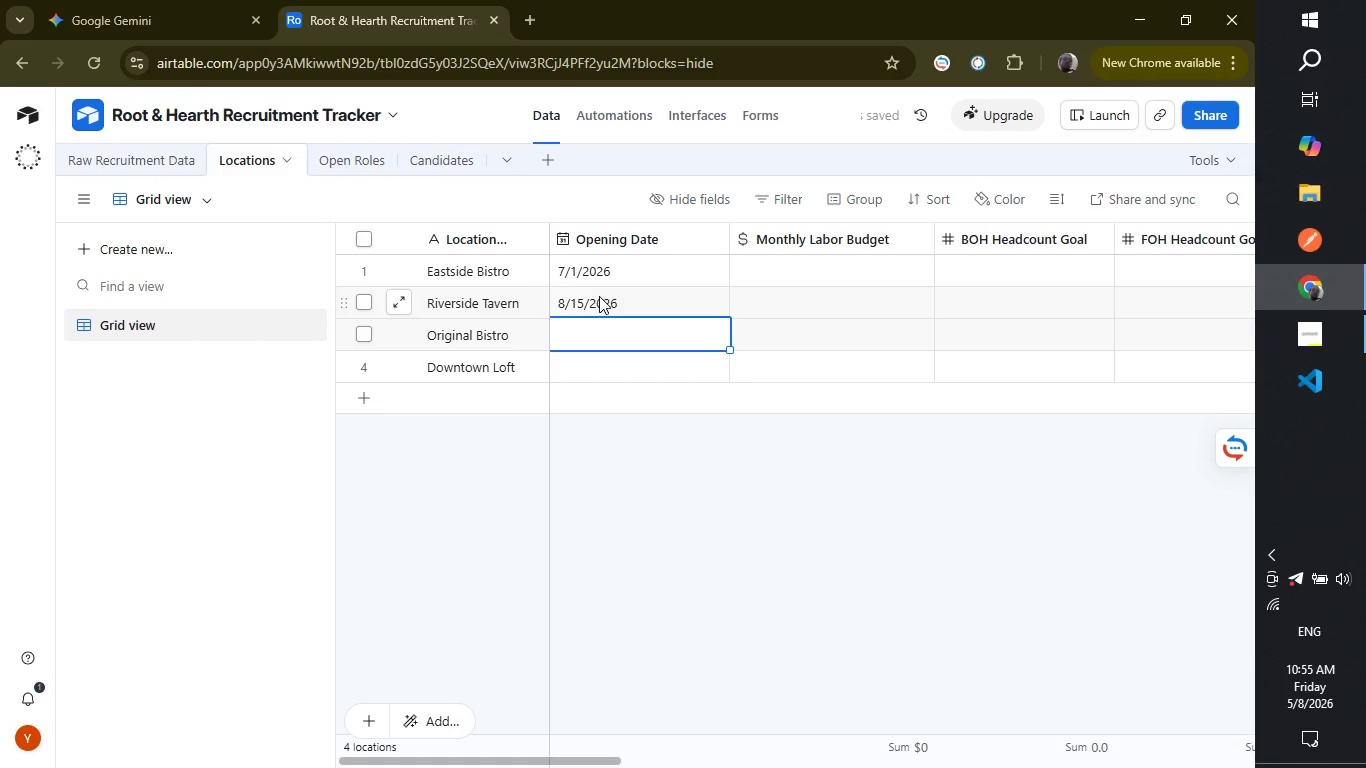 
wait(5.97)
 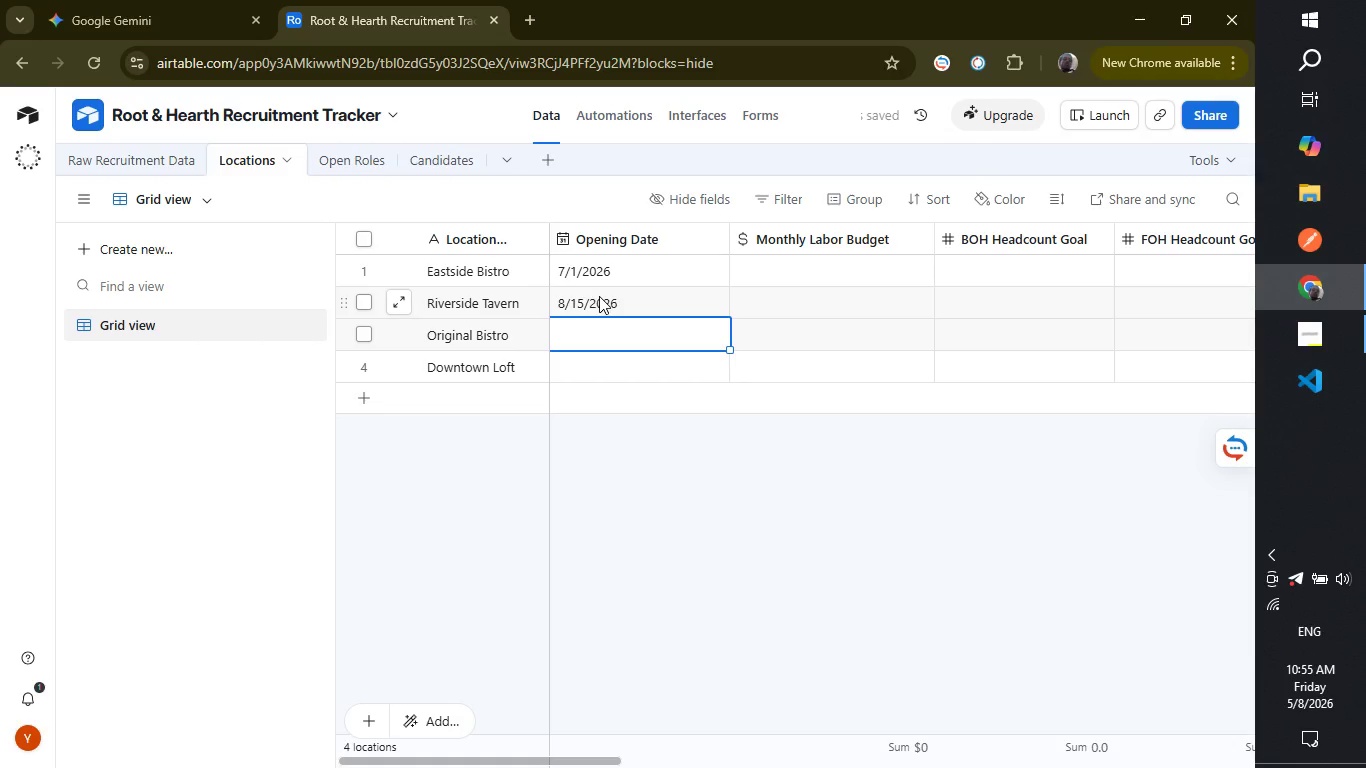 
type(10/01/2026)
 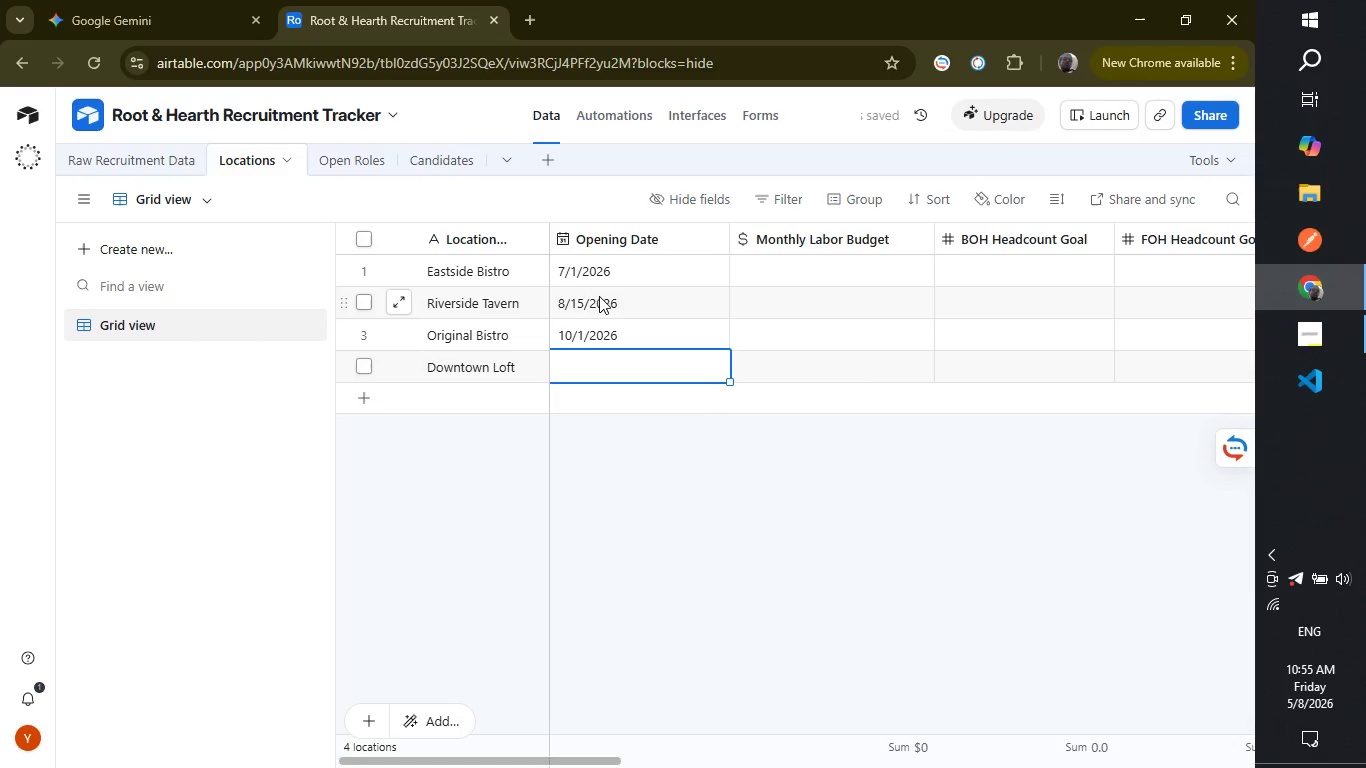 
key(Enter)
 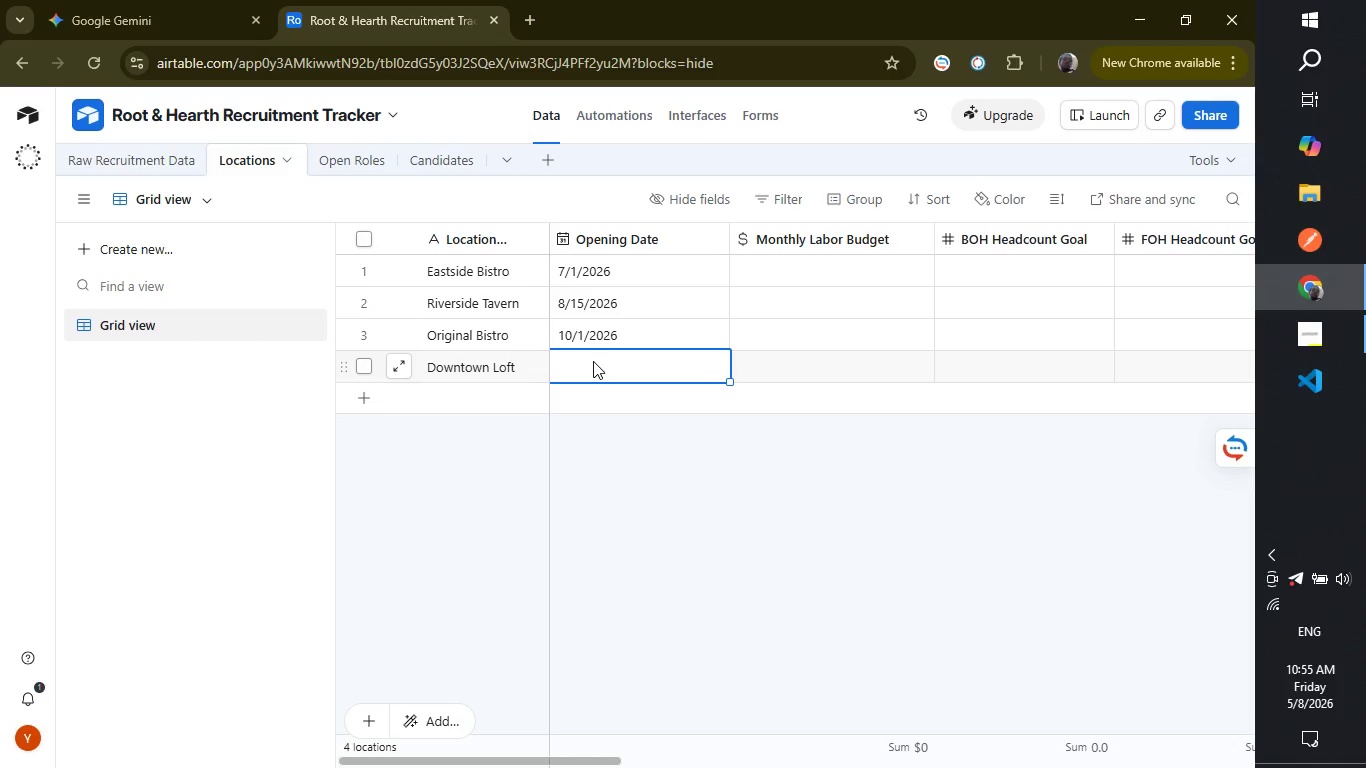 
key(5)
 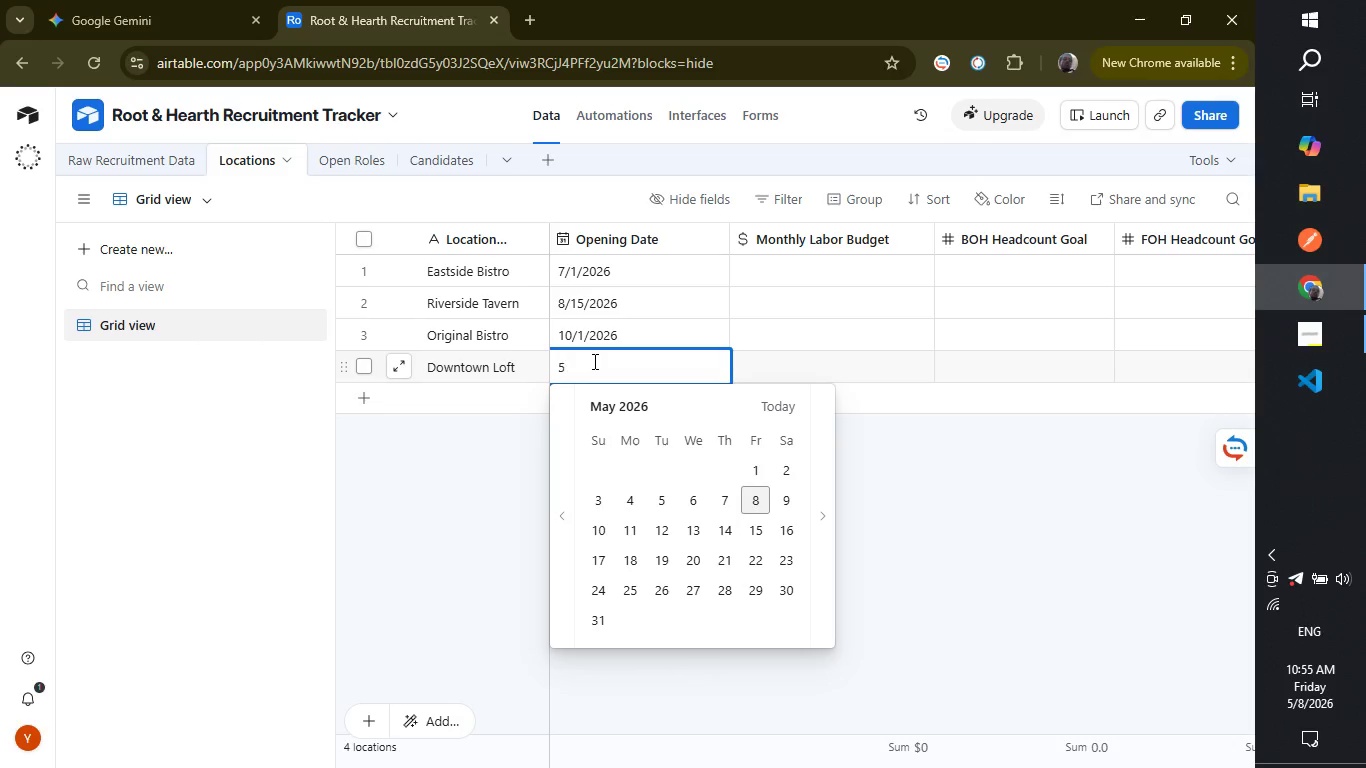 
key(Slash)
 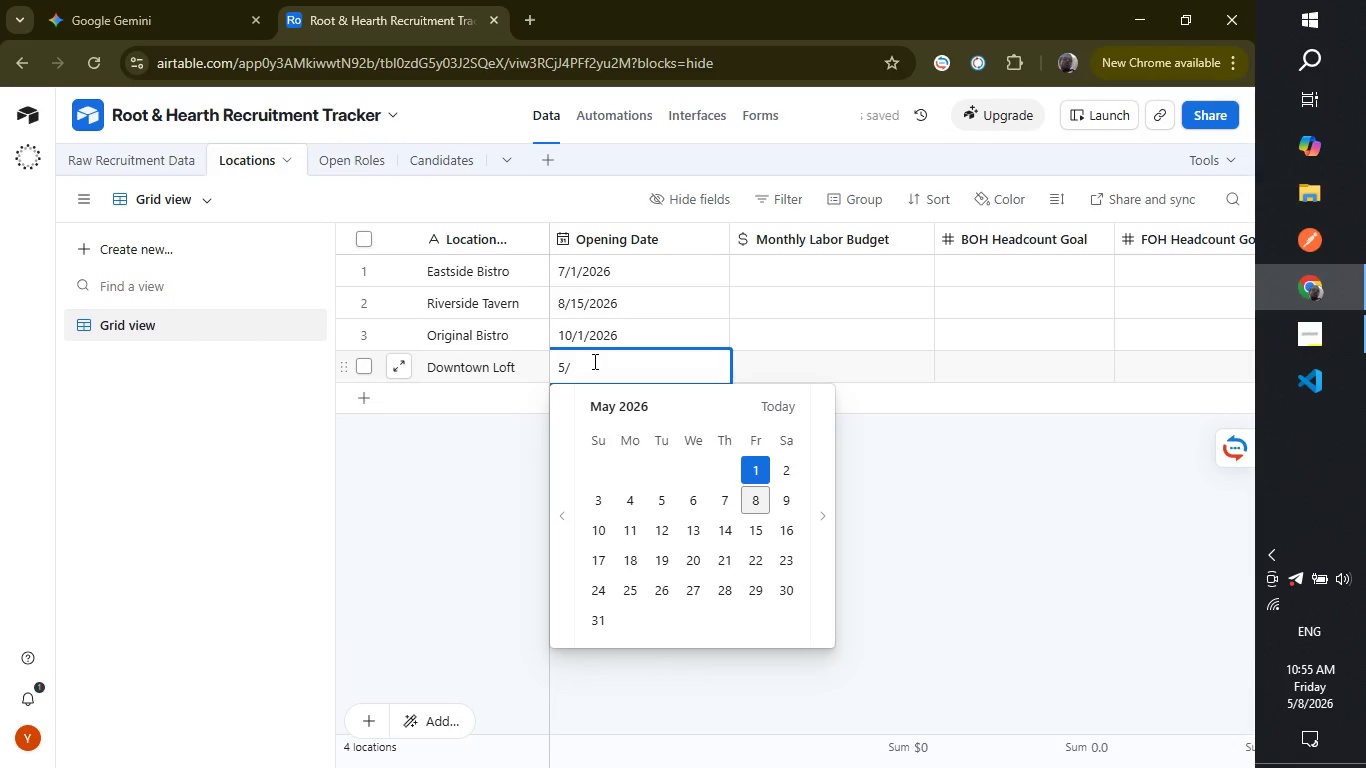 
key(Backspace)
 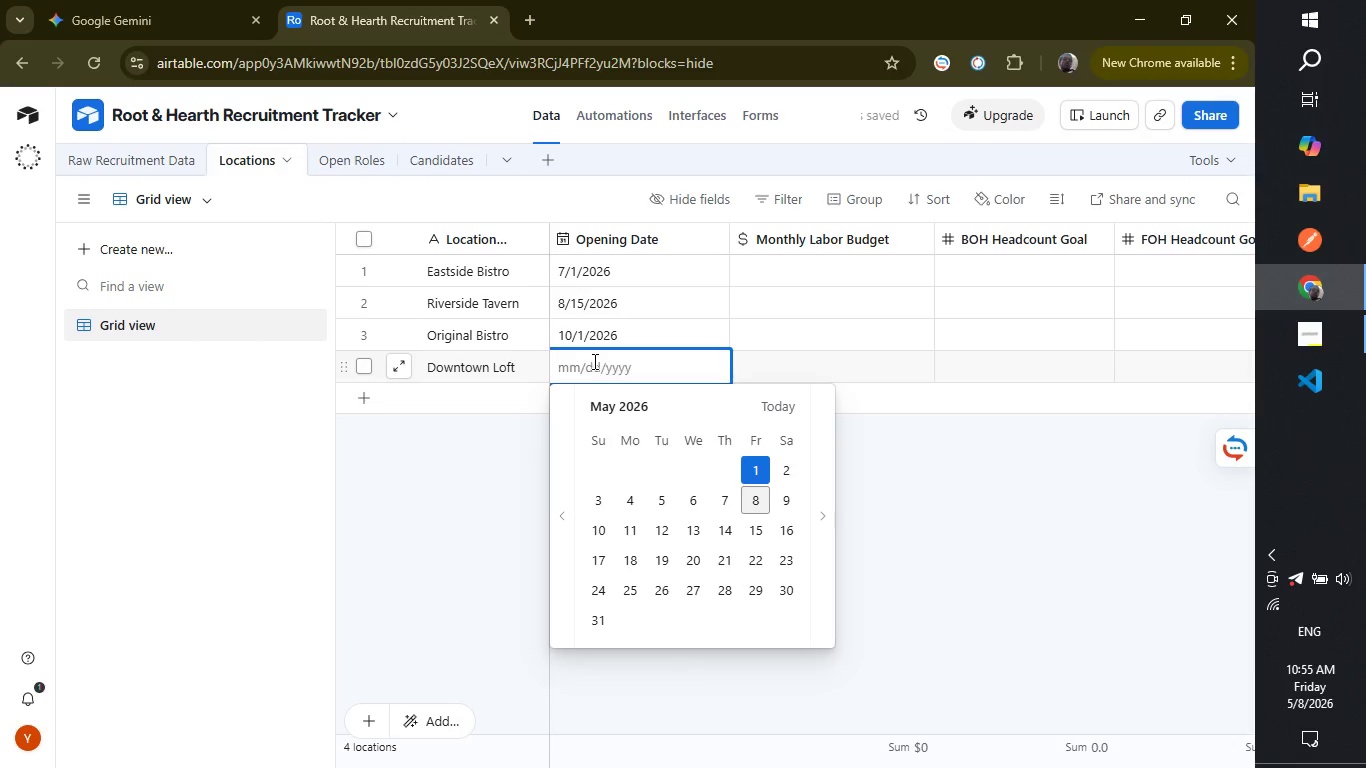 
key(Backspace)
 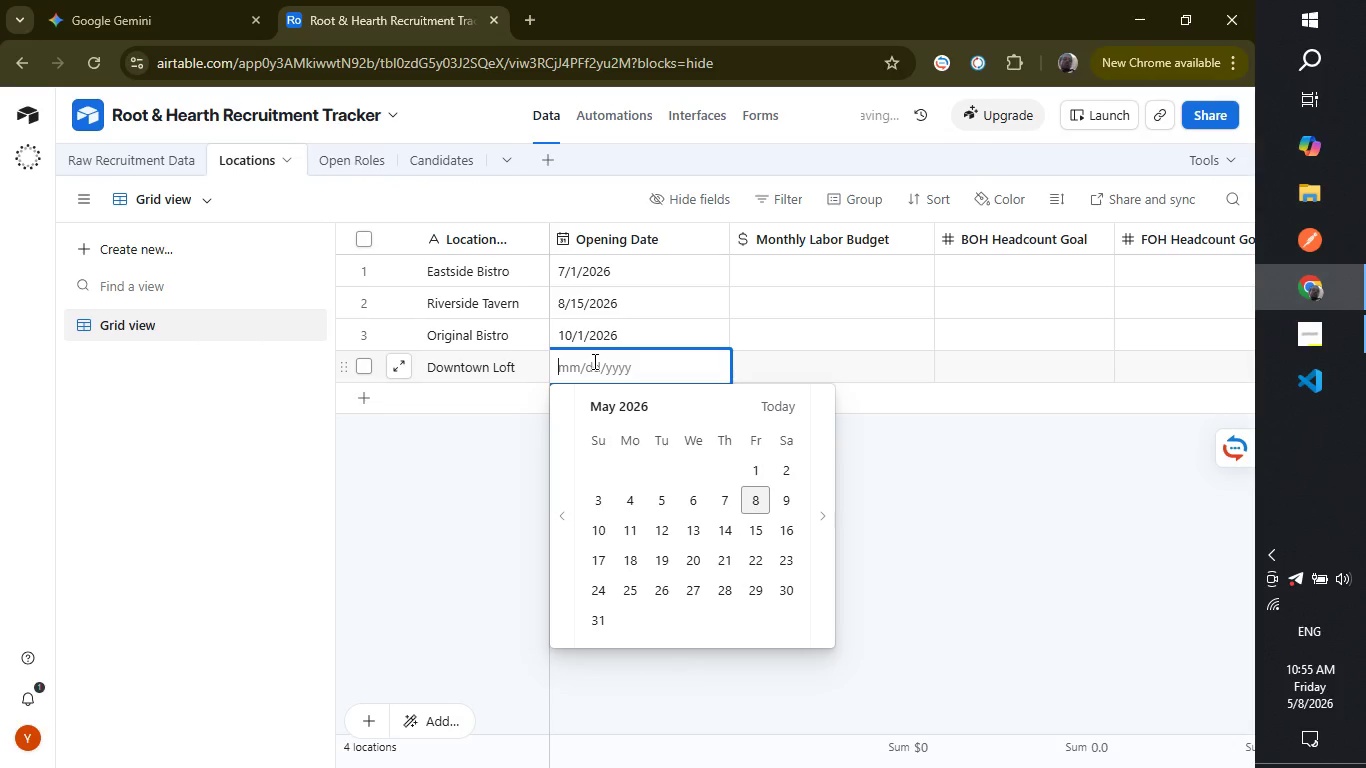 
key(9)
 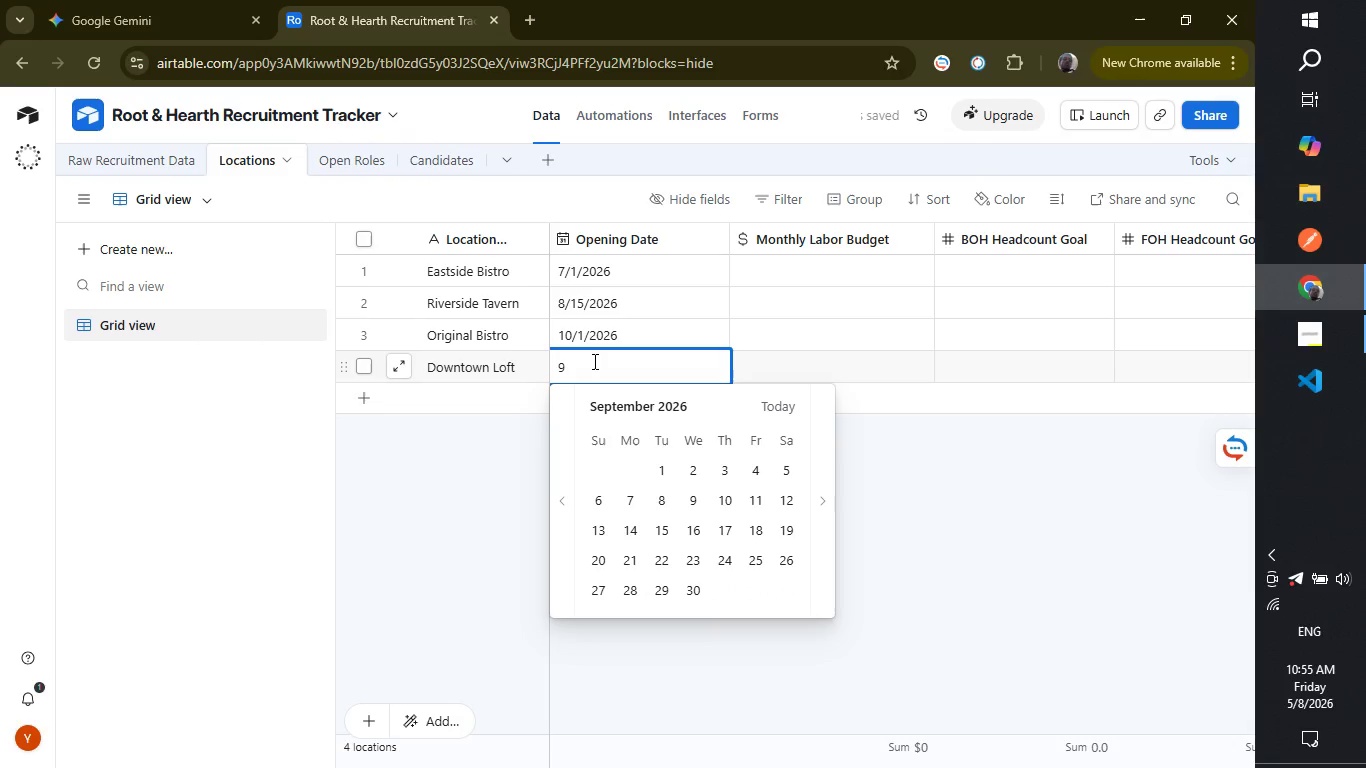 
key(Slash)
 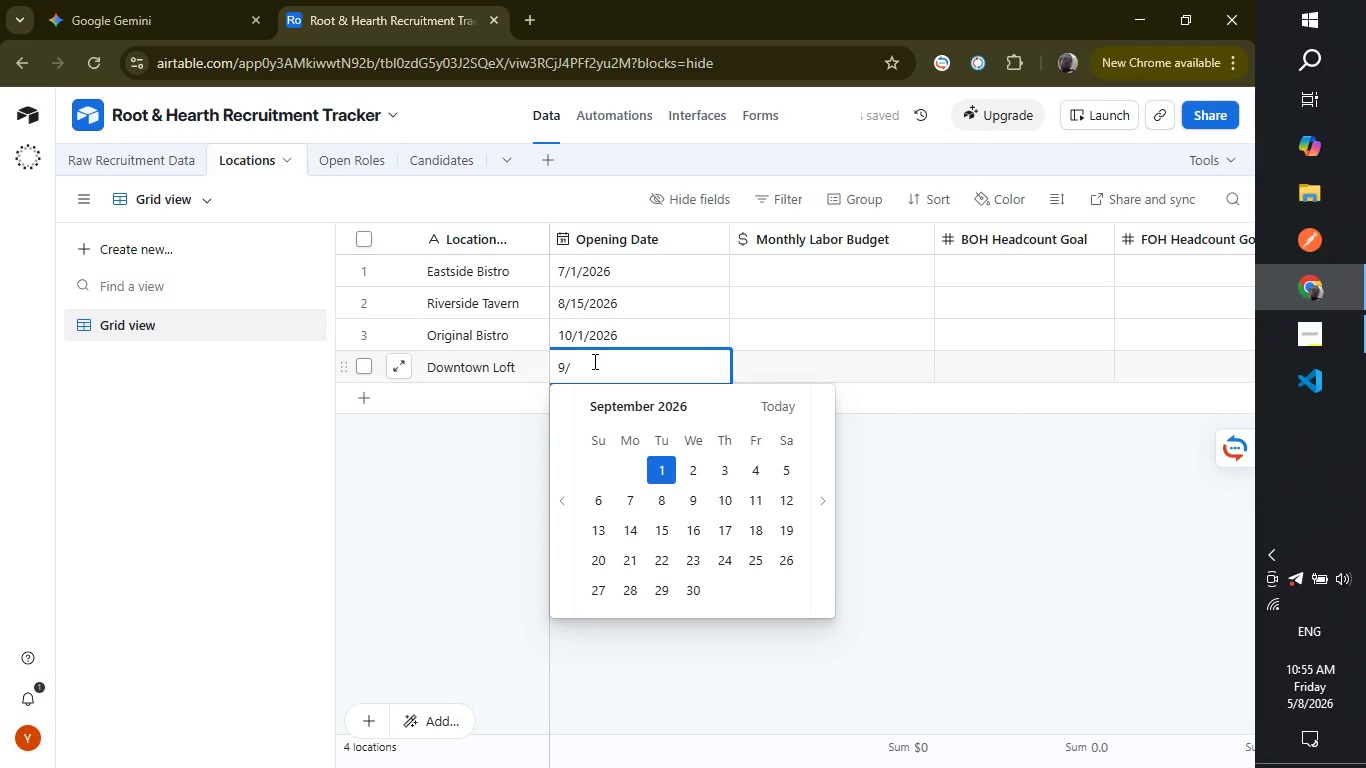 
type(20/2026)
 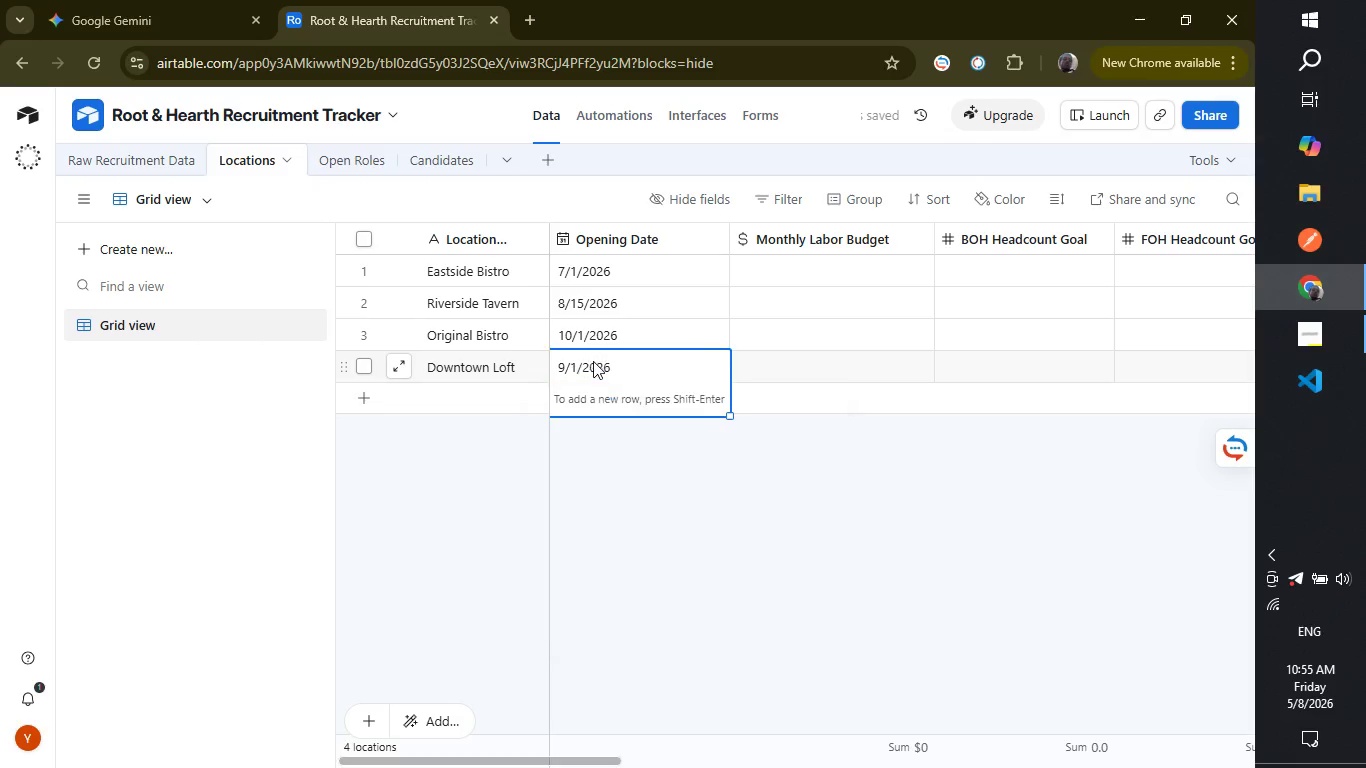 
key(Enter)
 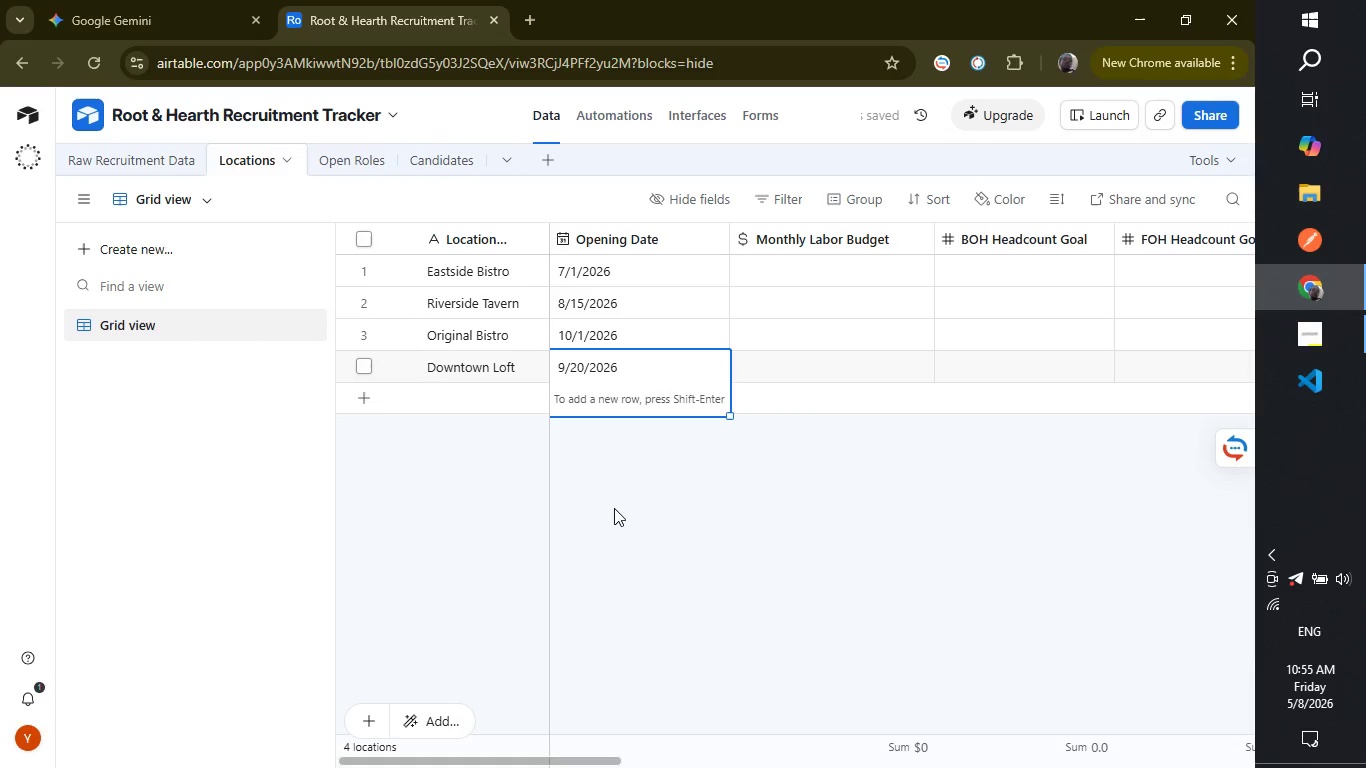 
left_click([614, 508])
 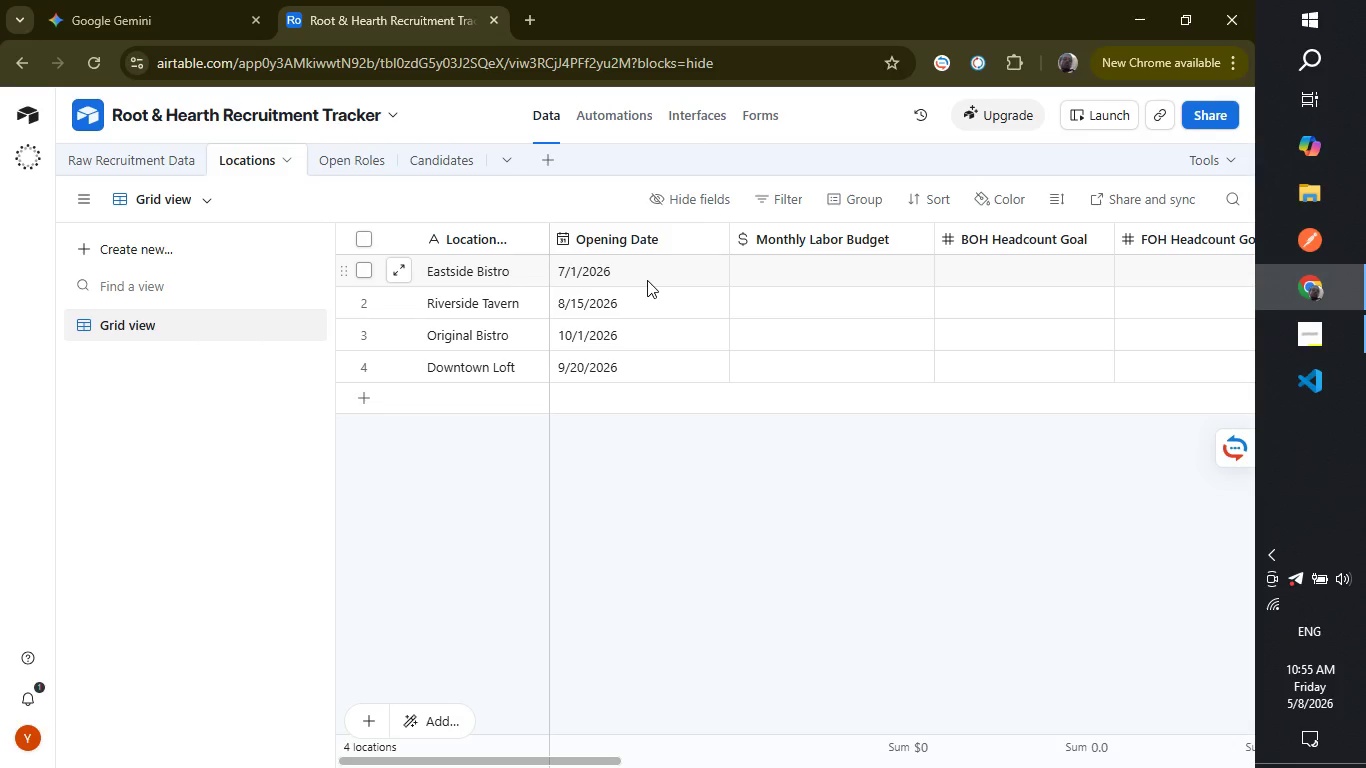 
wait(20.83)
 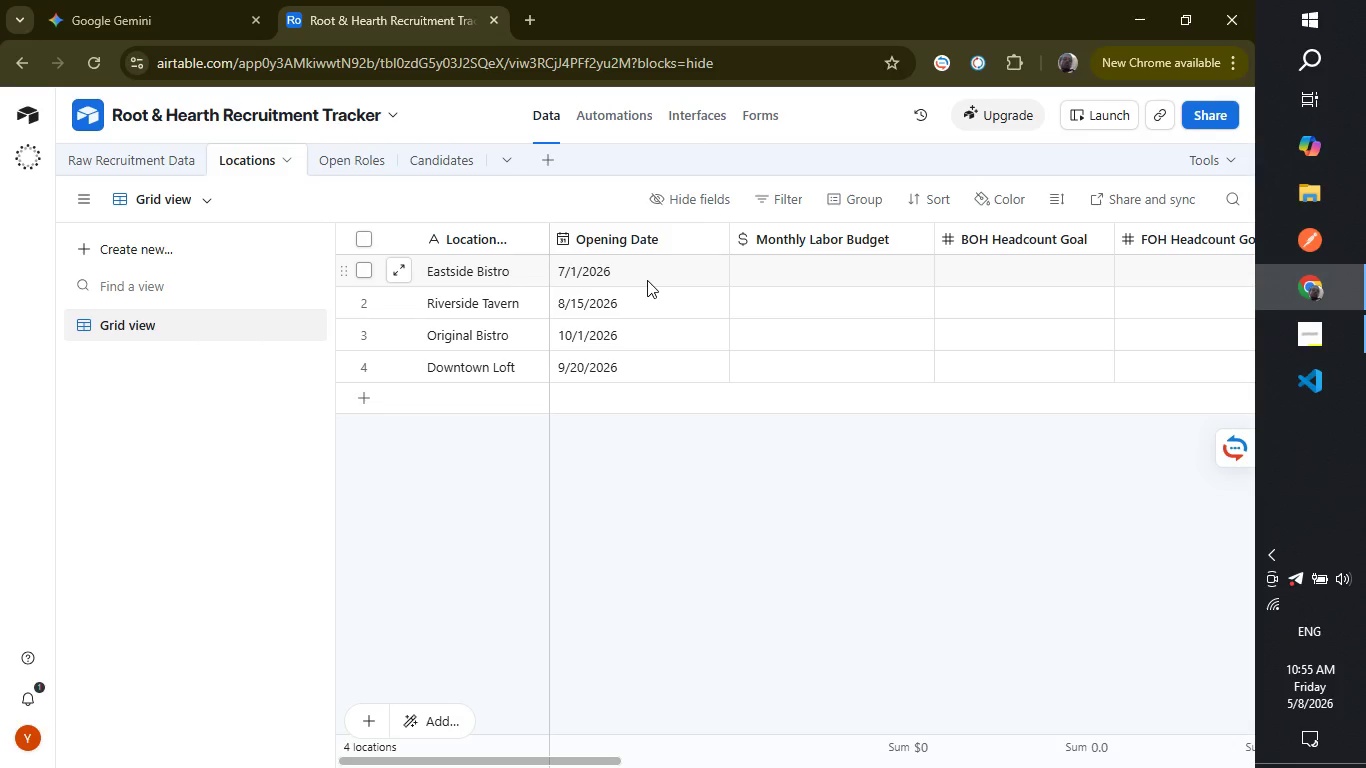 
left_click([820, 275])
 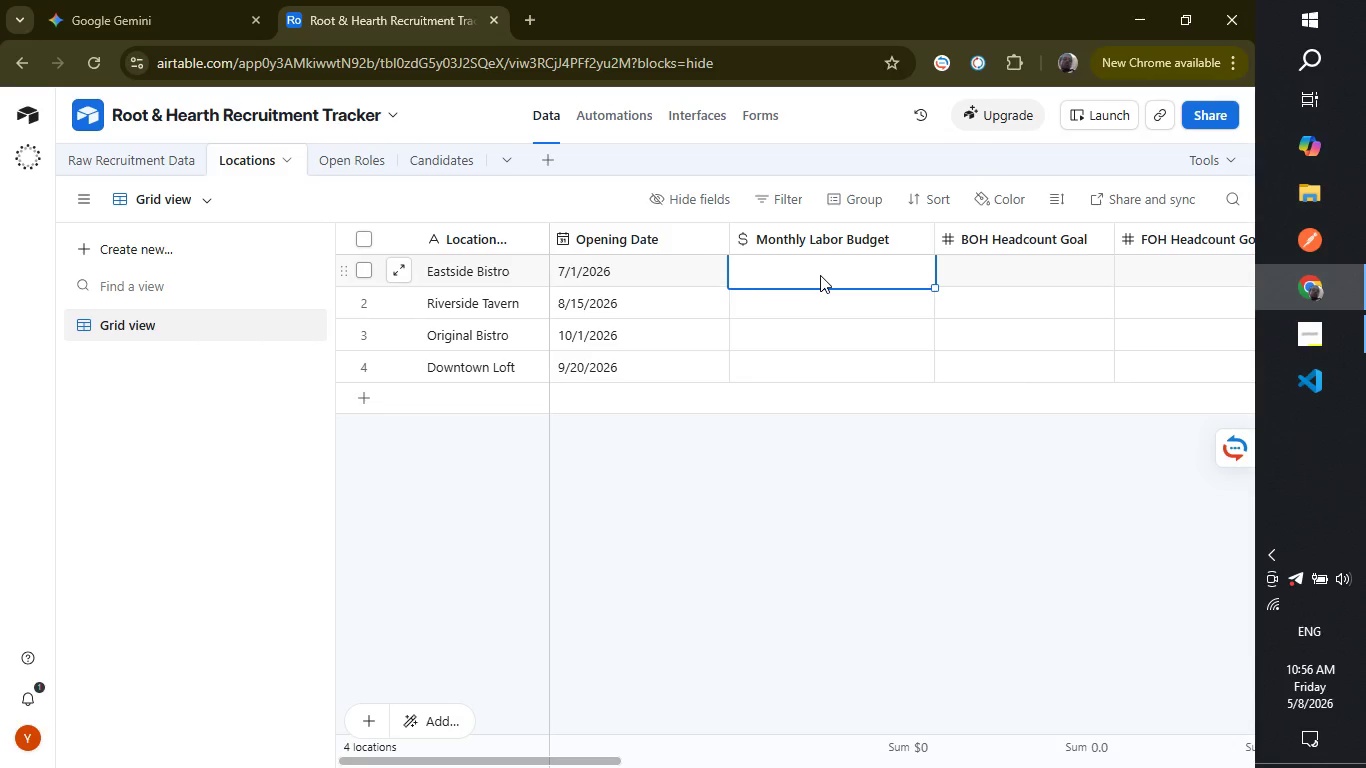 
type(65000)
 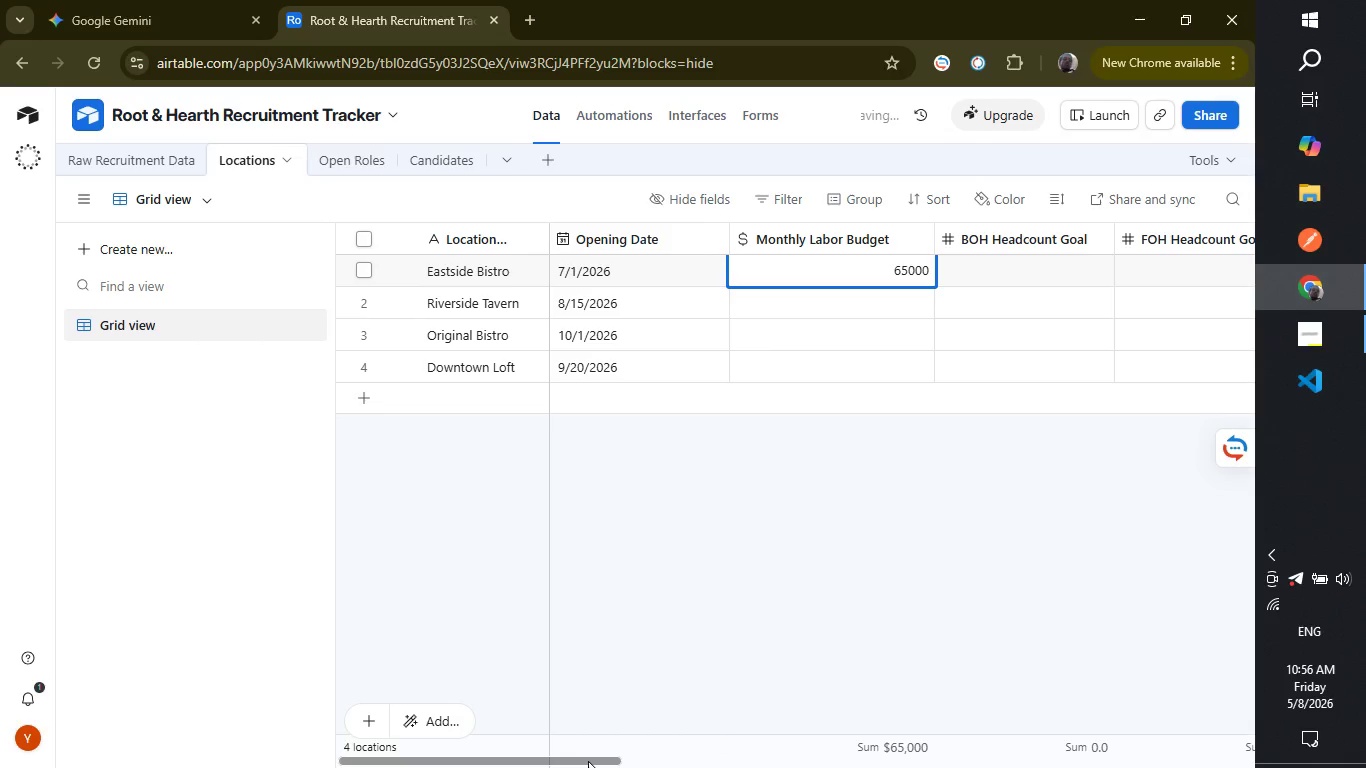 
left_click_drag(start_coordinate=[588, 757], to_coordinate=[497, 724])
 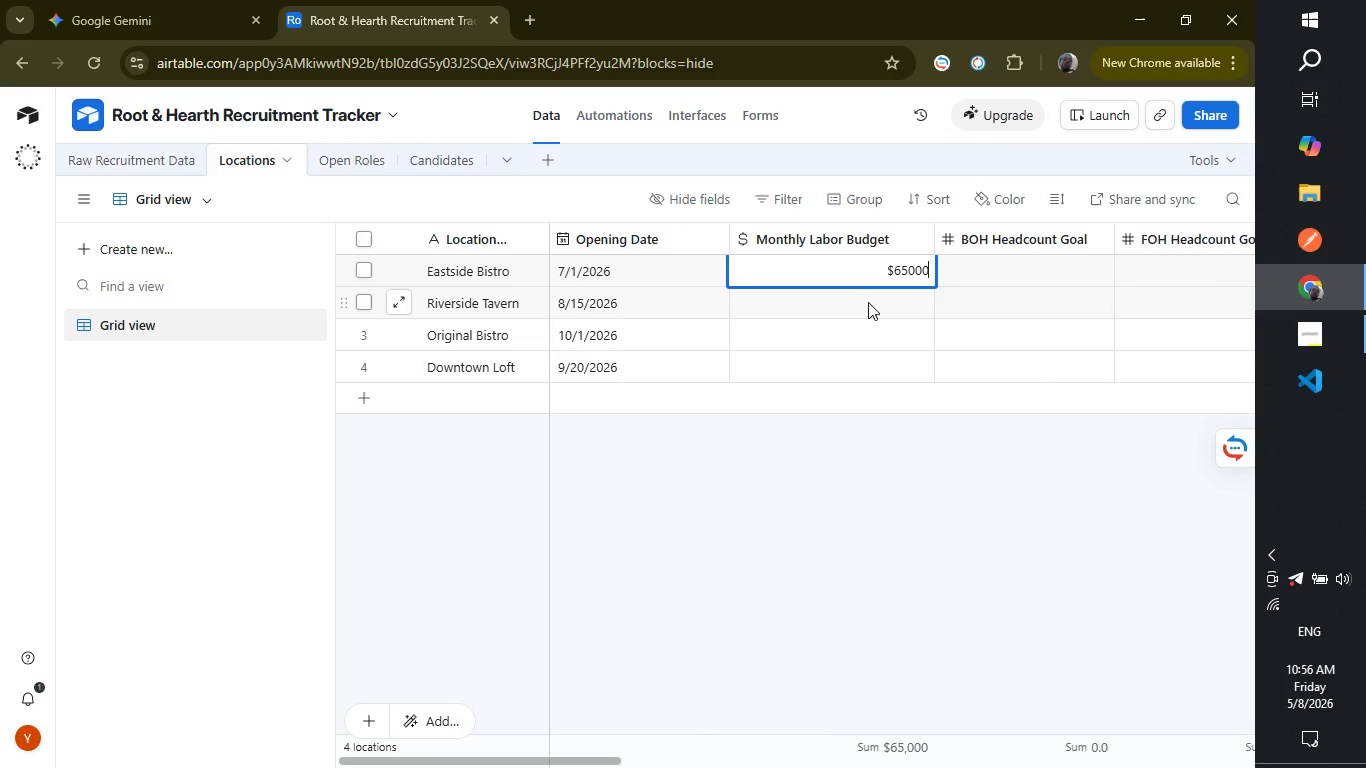 
left_click([868, 302])
 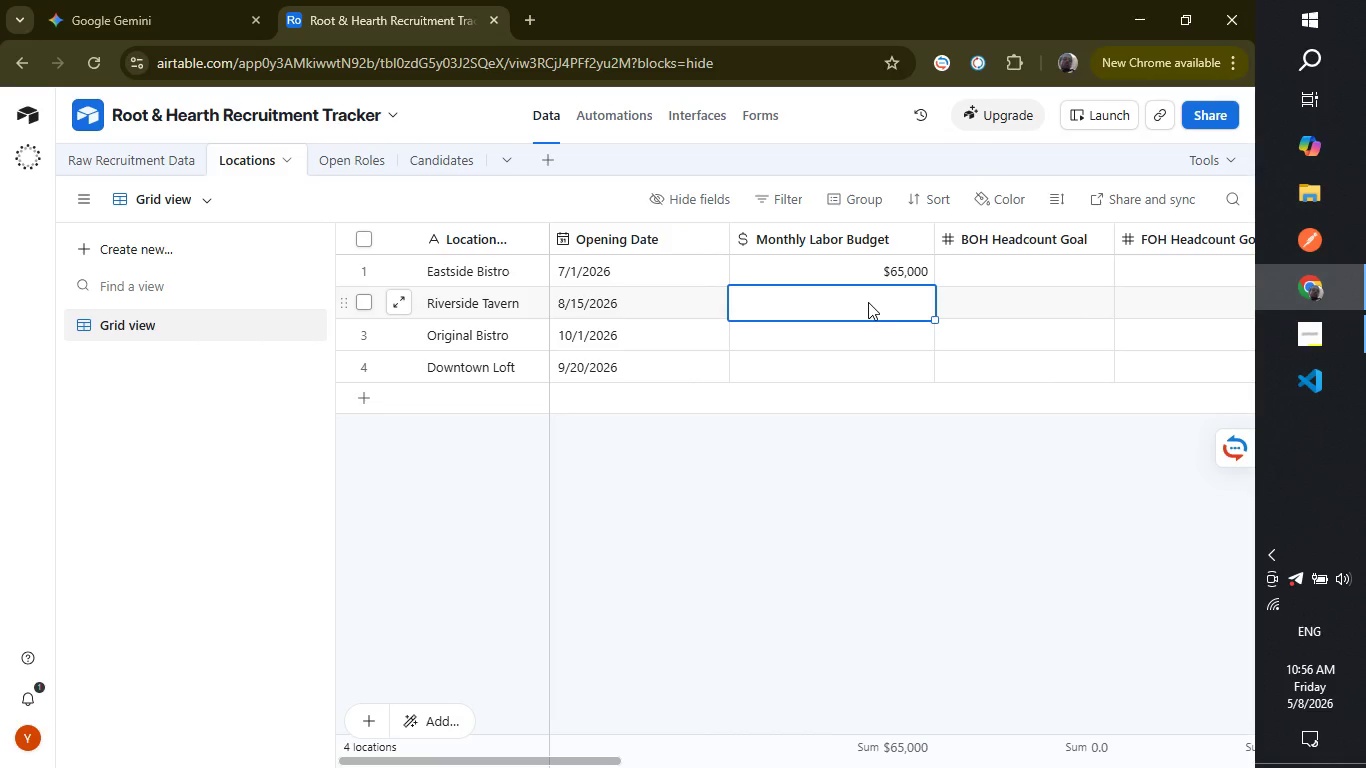 
type(45000)
 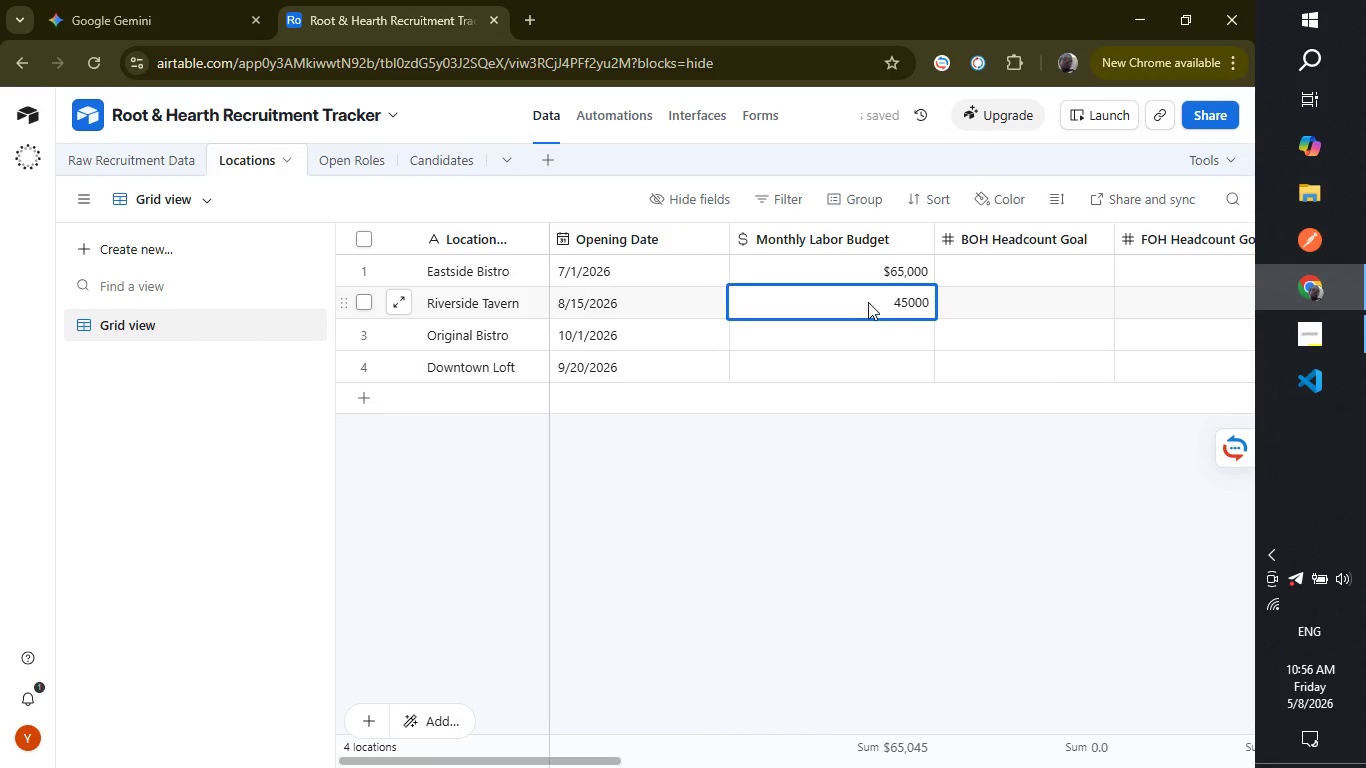 
key(Enter)
 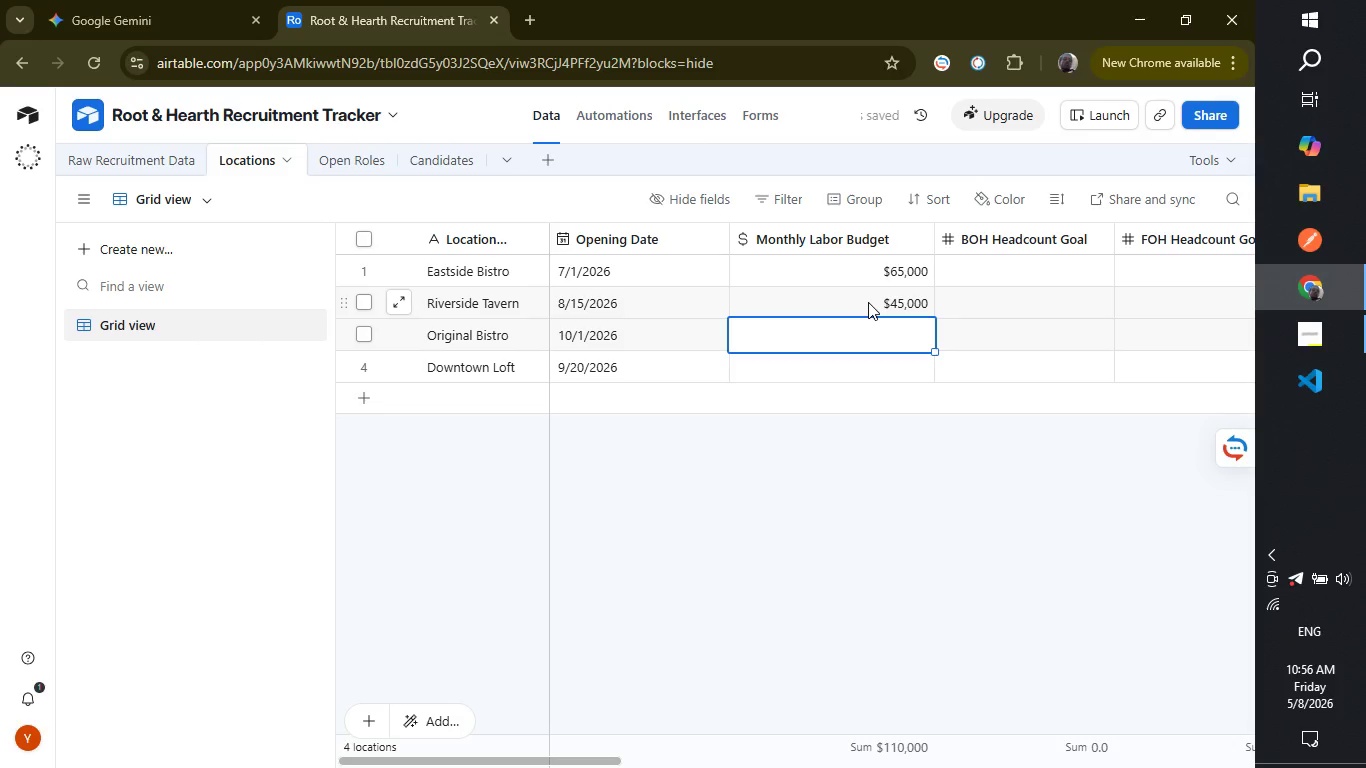 
type(50000)
 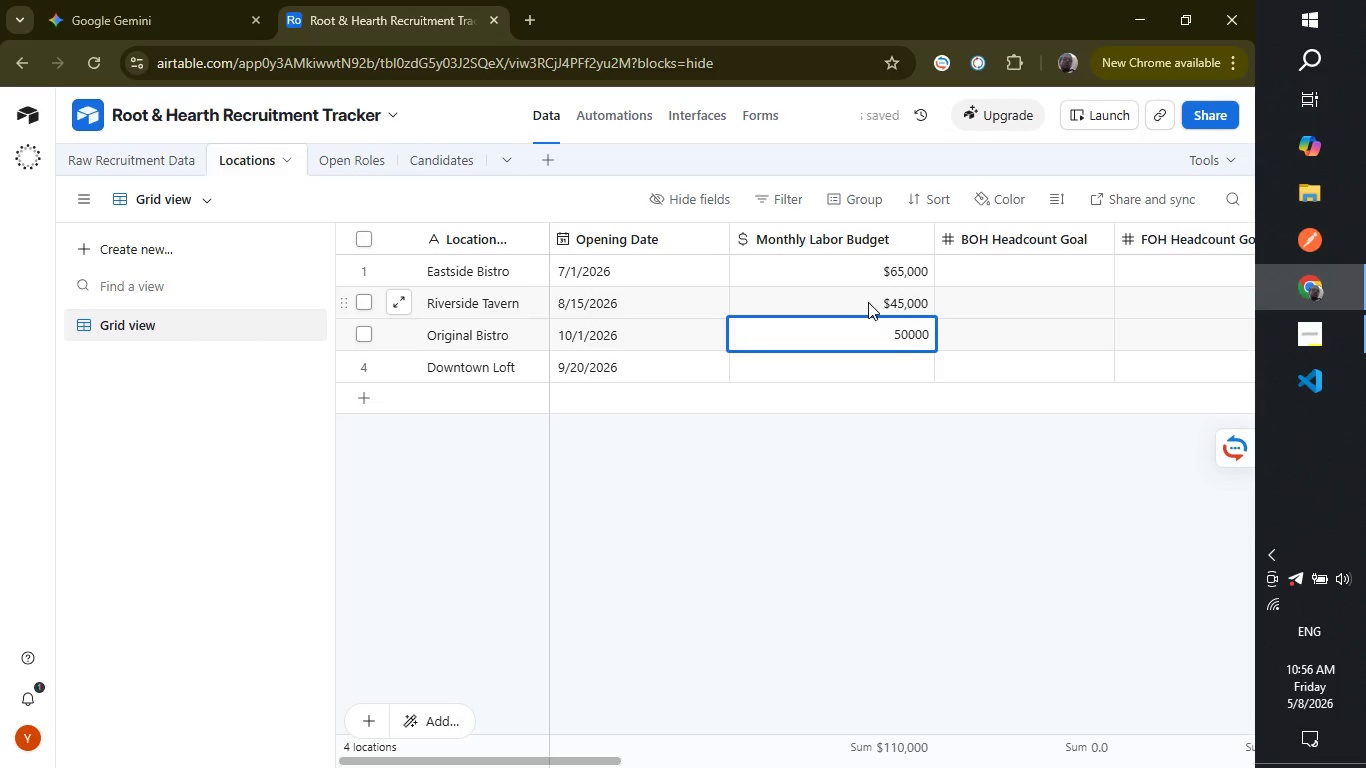 
key(Enter)
 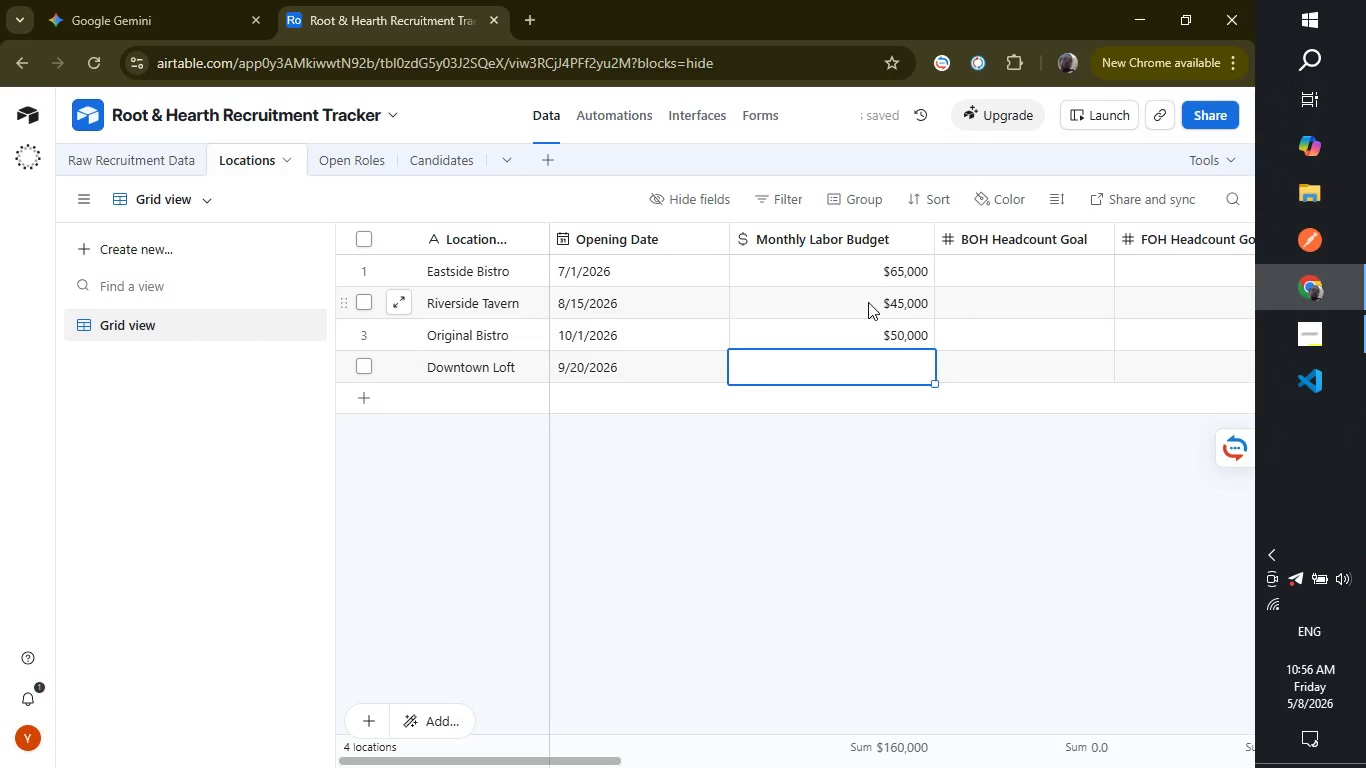 
type(55000)
 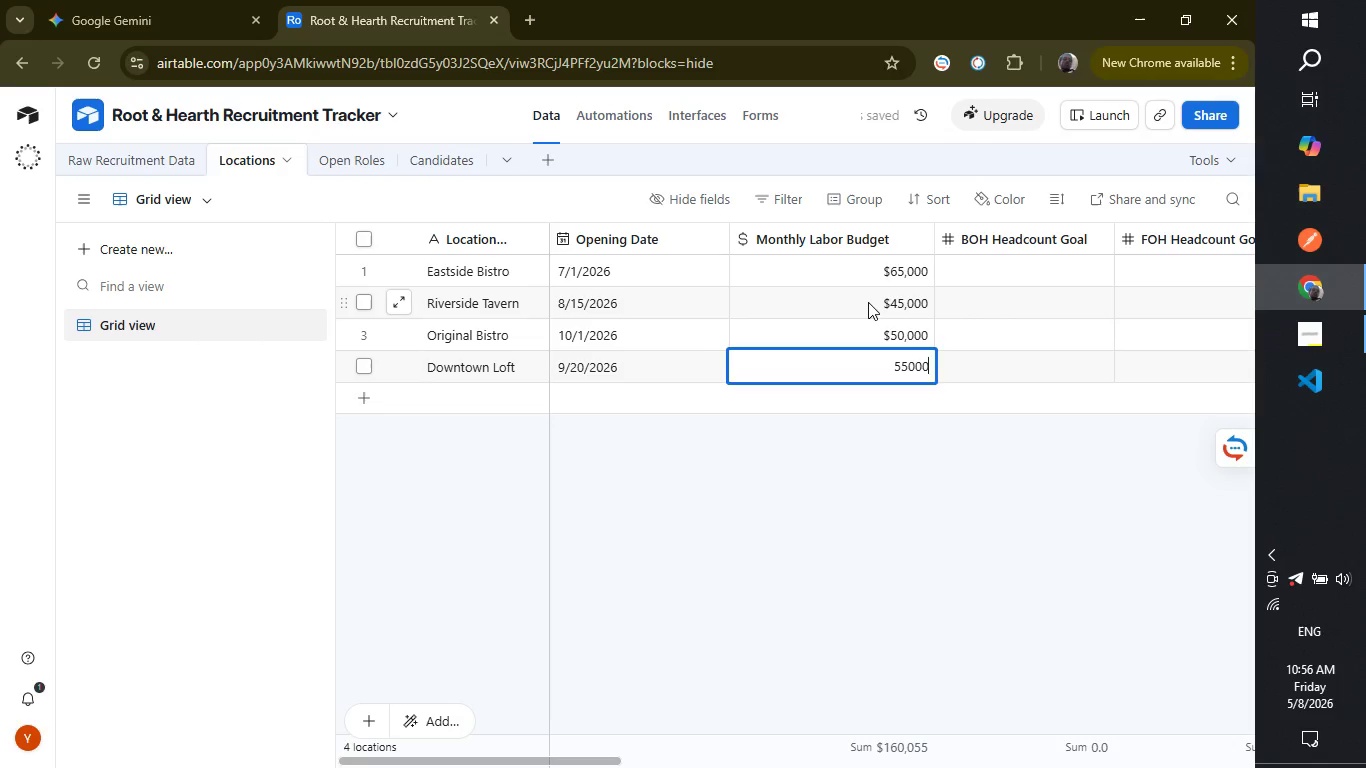 
key(Enter)
 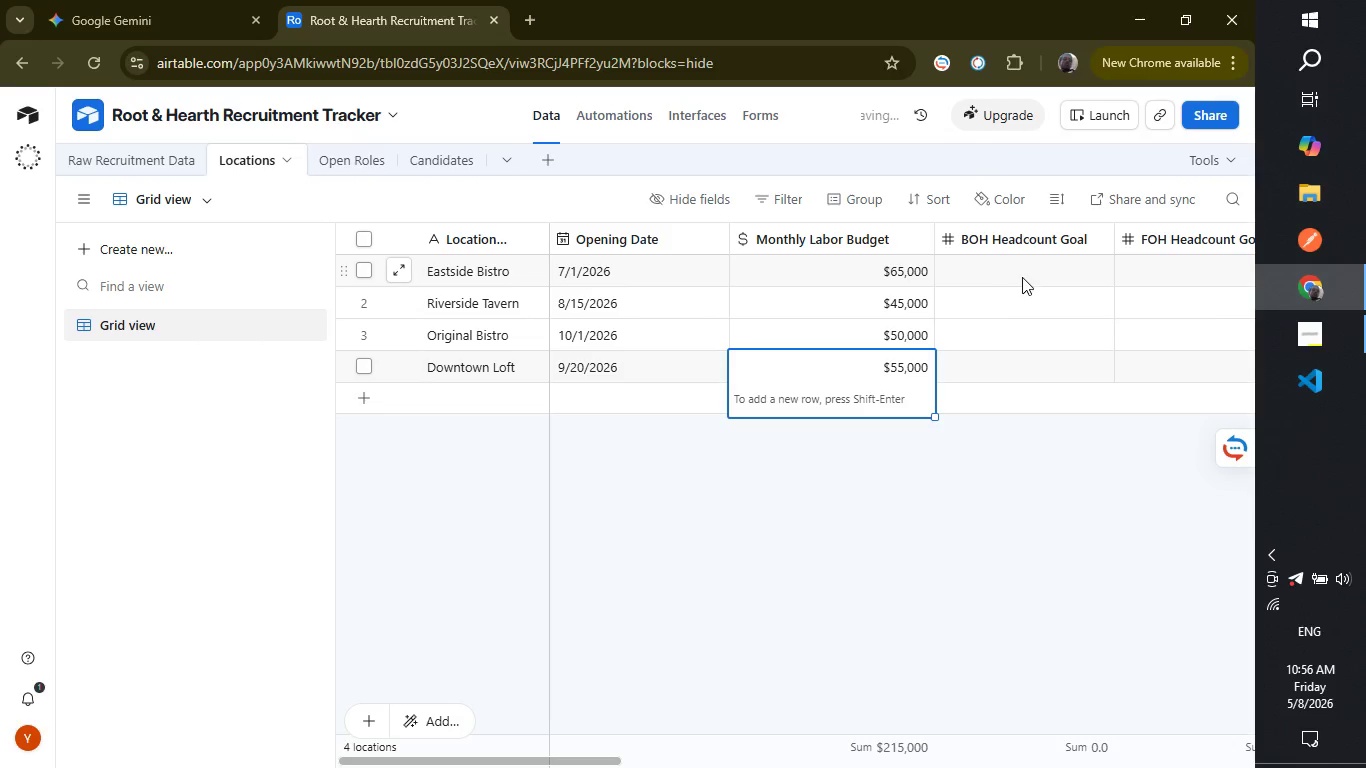 
left_click([1027, 272])
 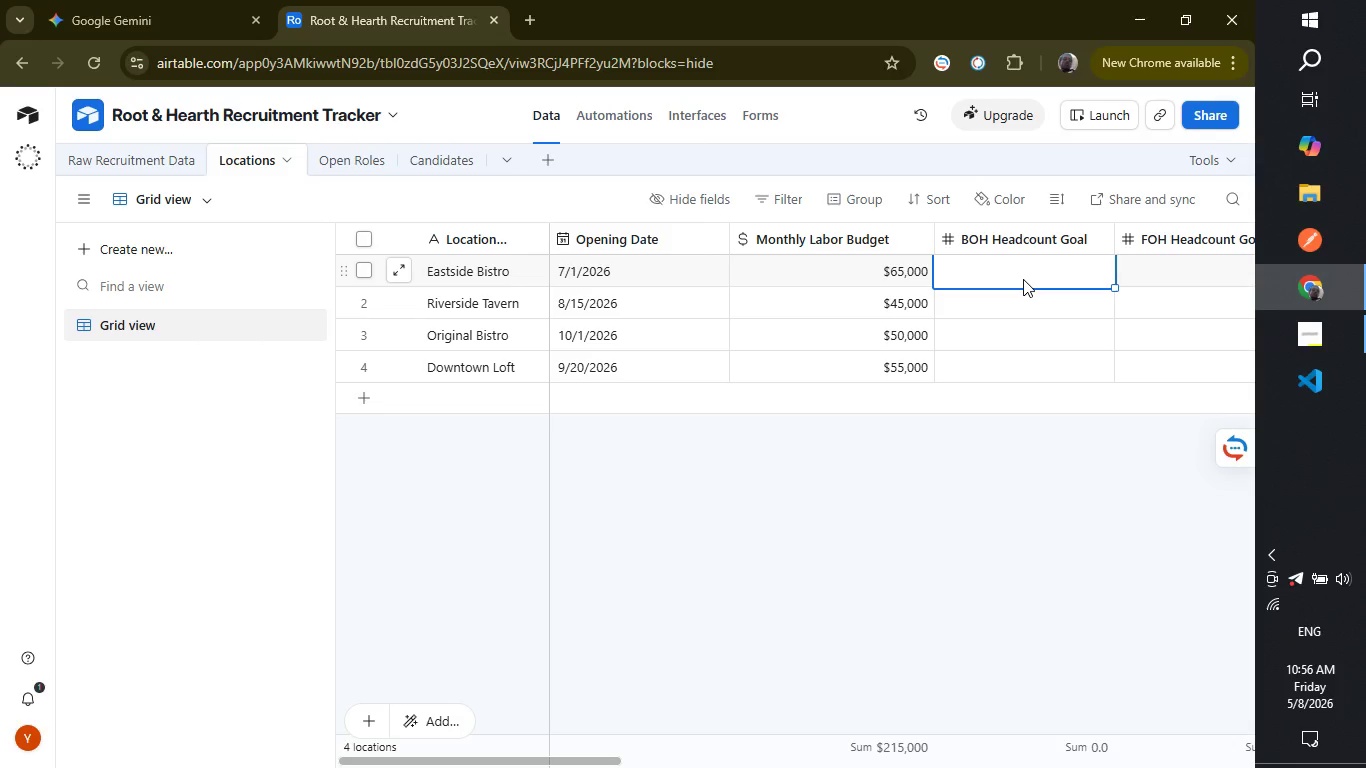 
wait(27.08)
 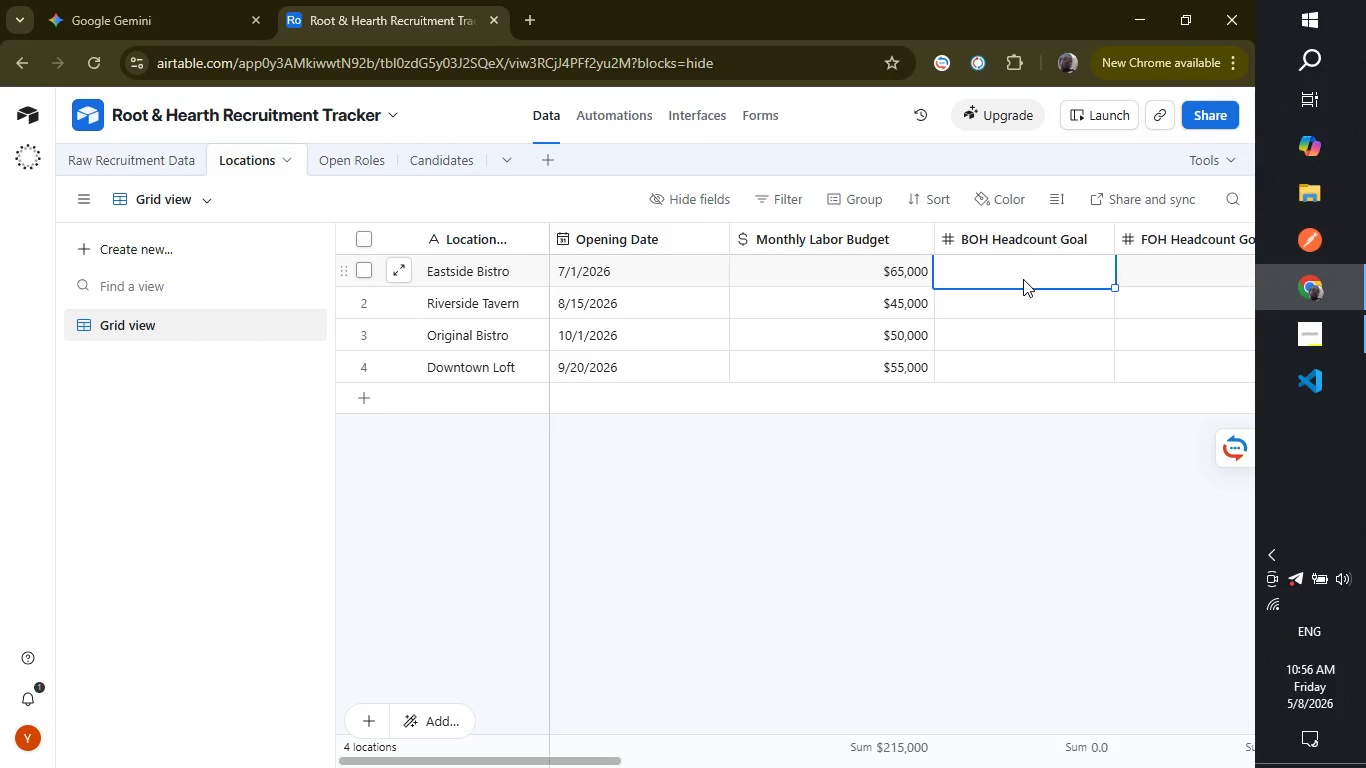 
left_click([902, 335])
 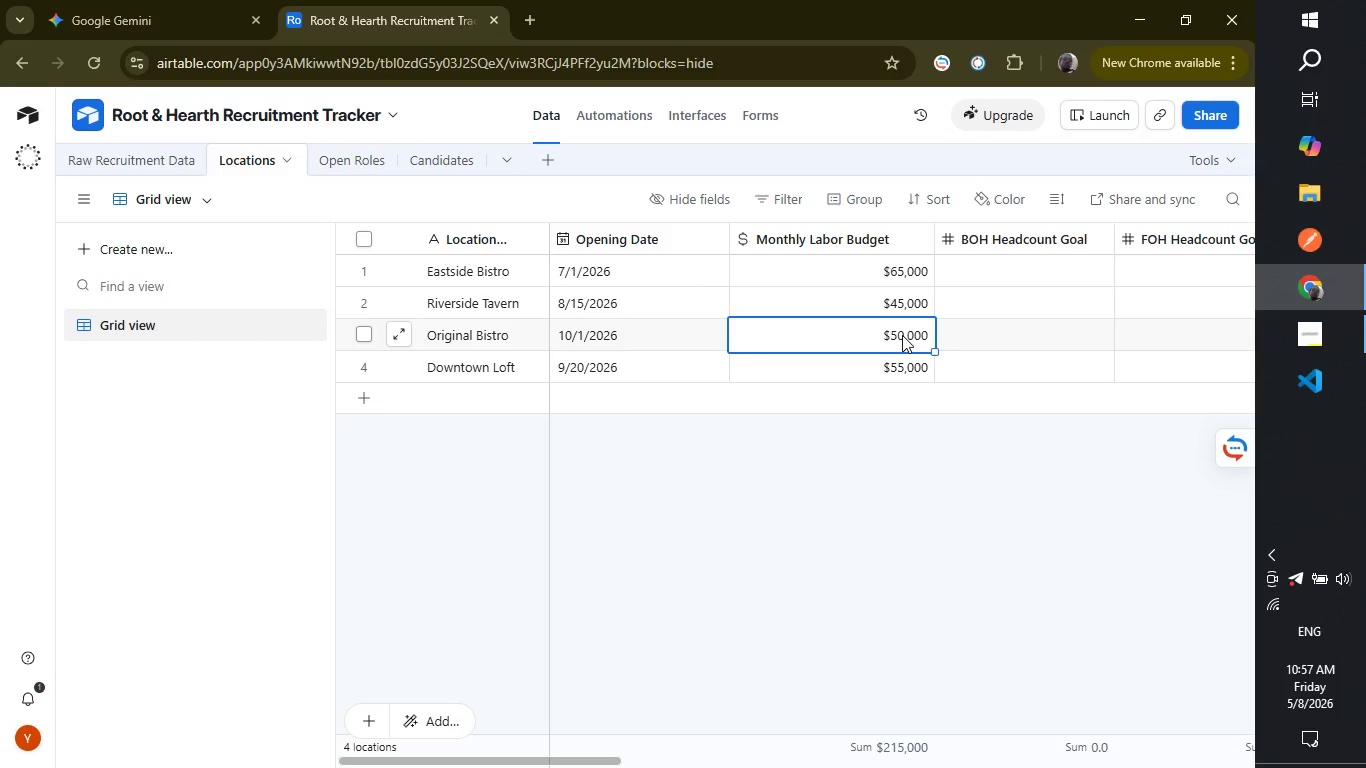 
double_click([902, 335])
 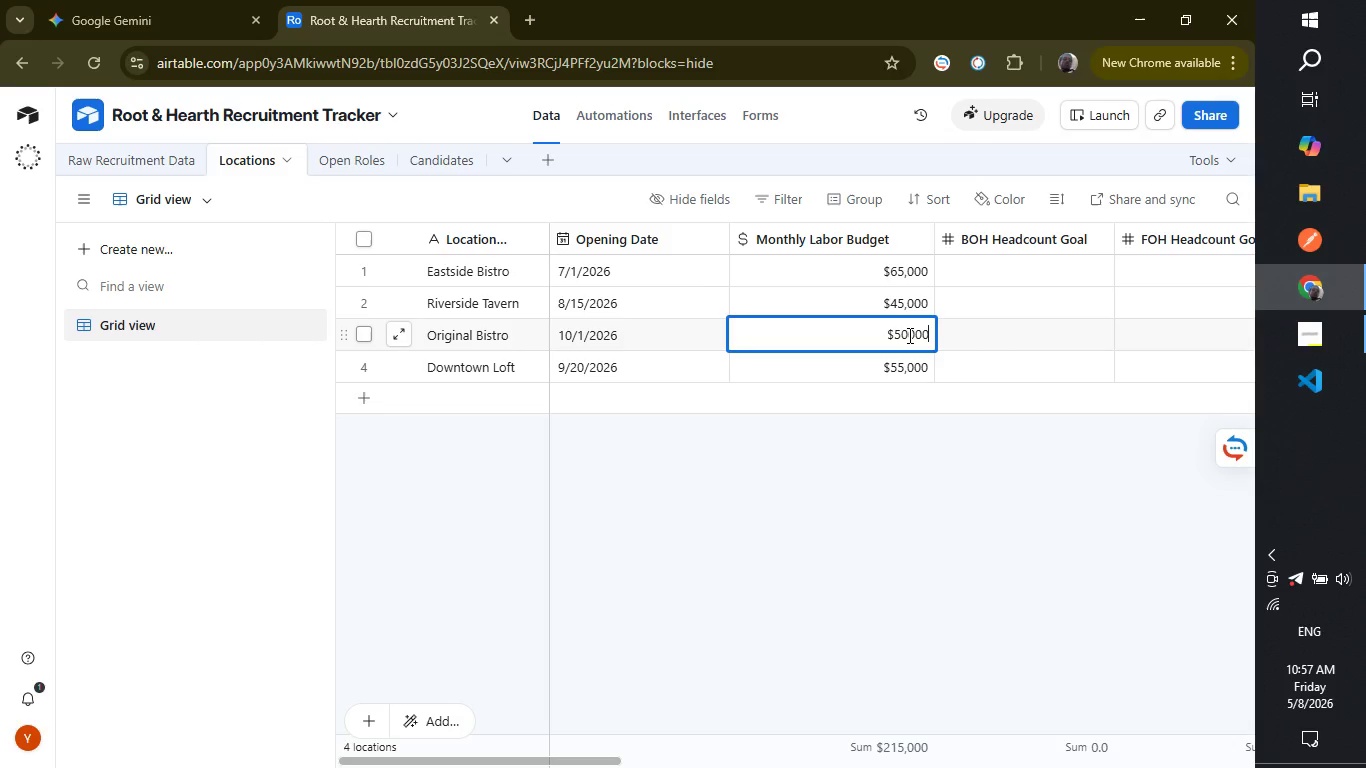 
left_click([908, 335])
 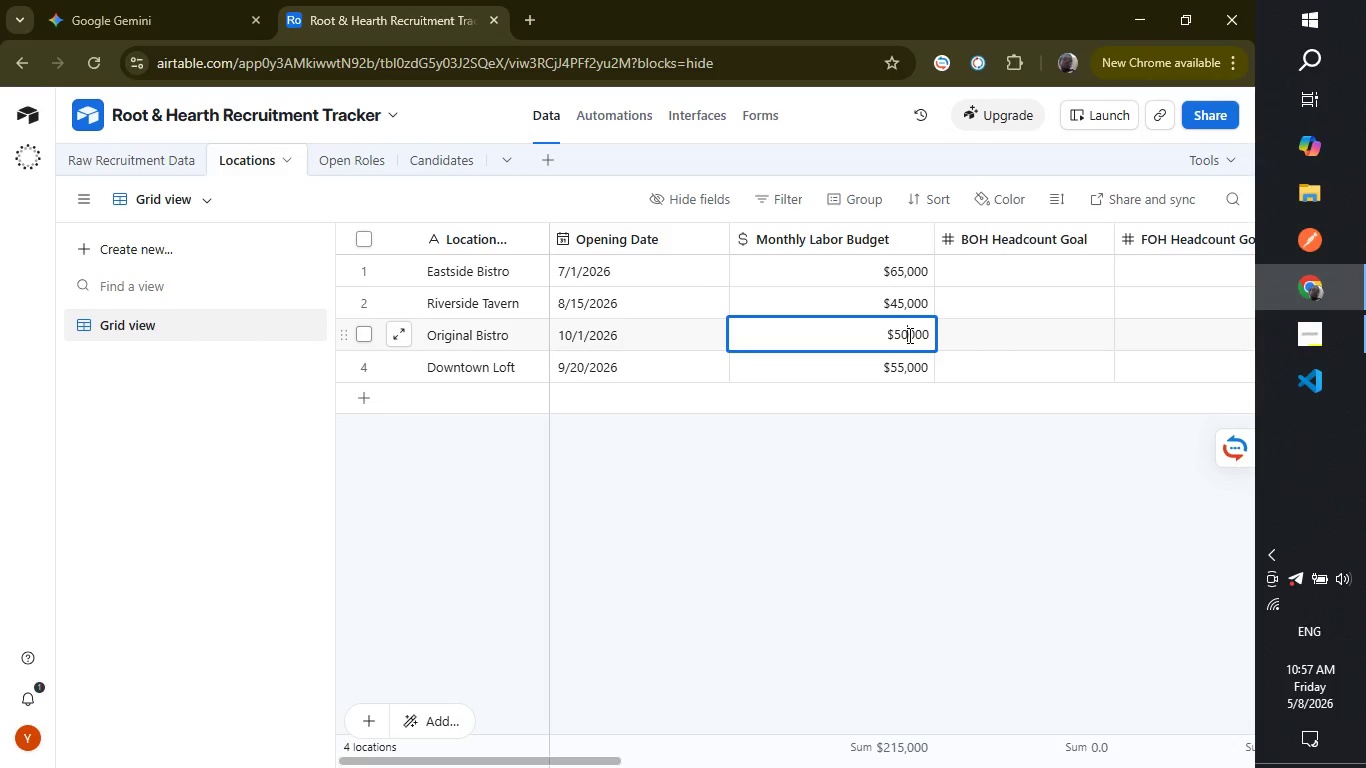 
key(Backspace)
key(Backspace)
type(65)
 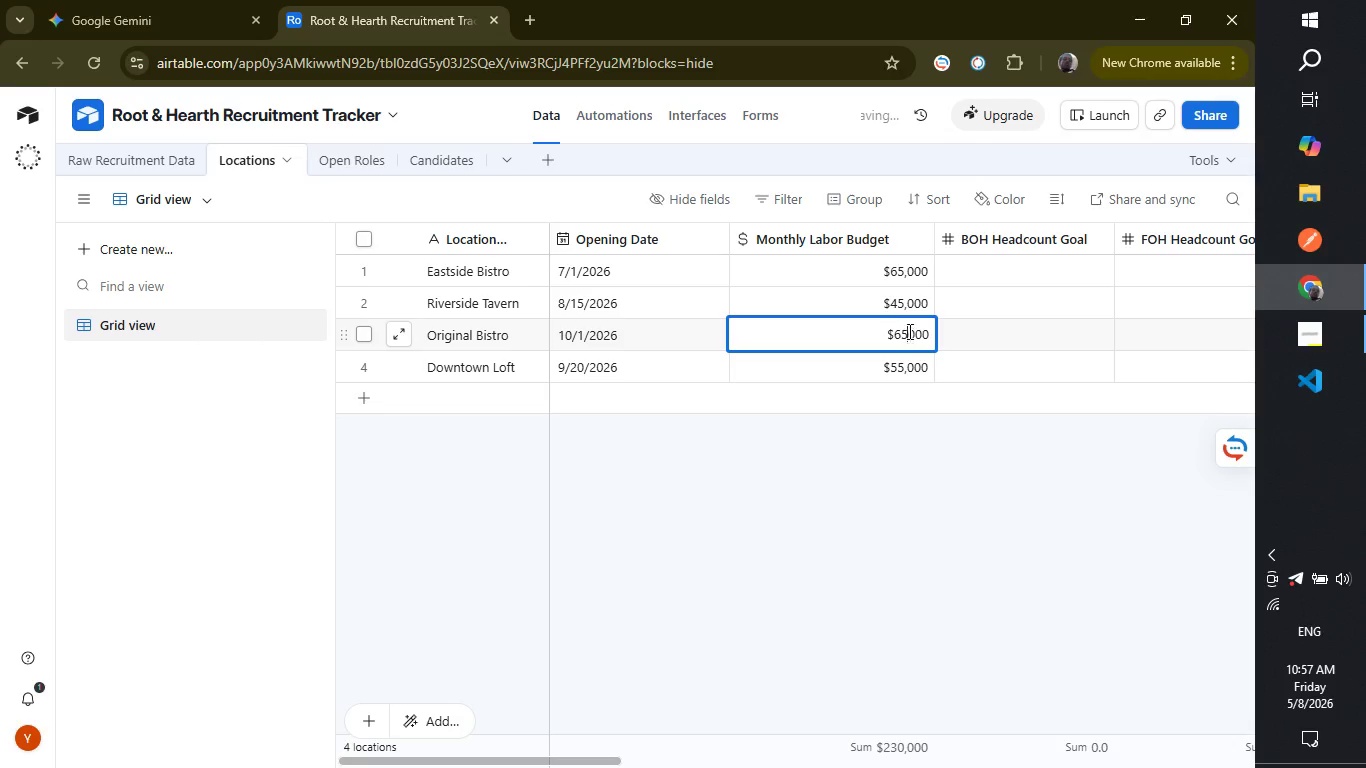 
left_click([900, 275])
 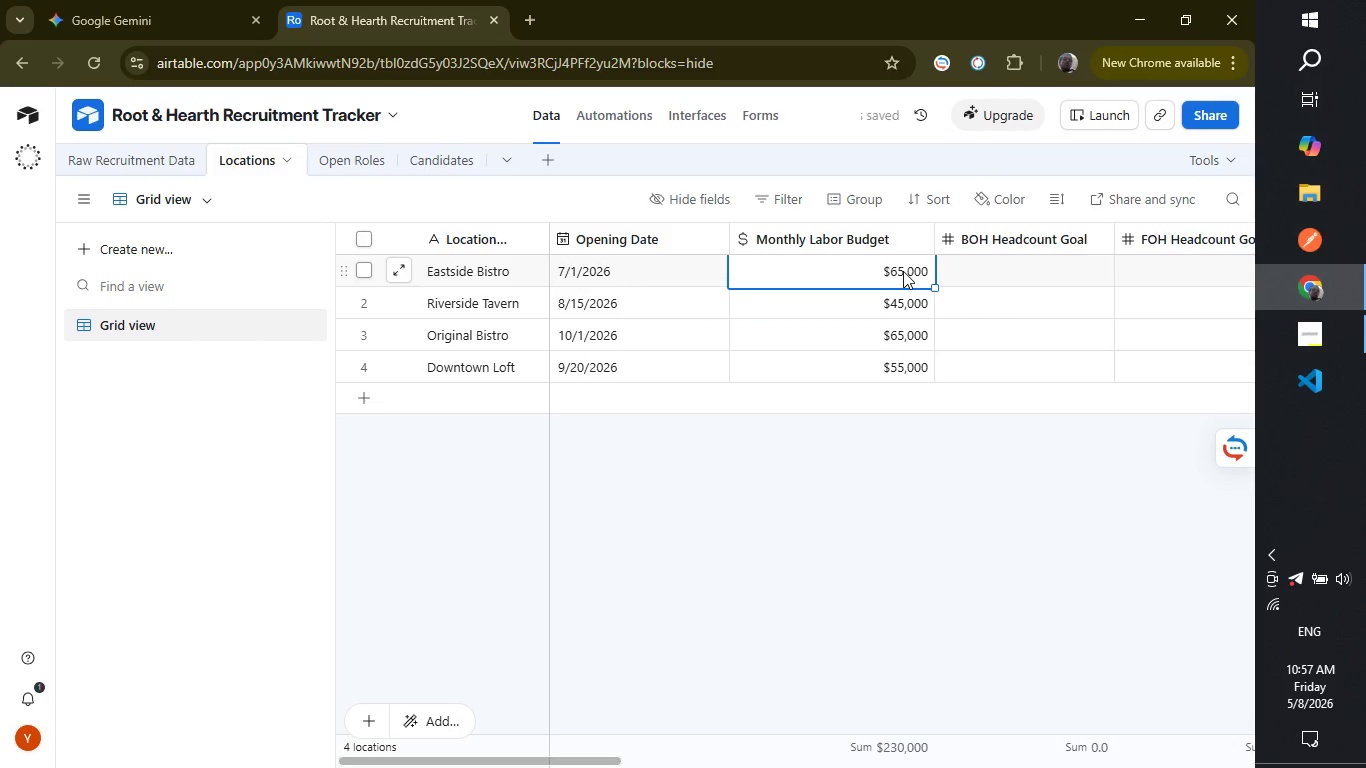 
double_click([903, 271])
 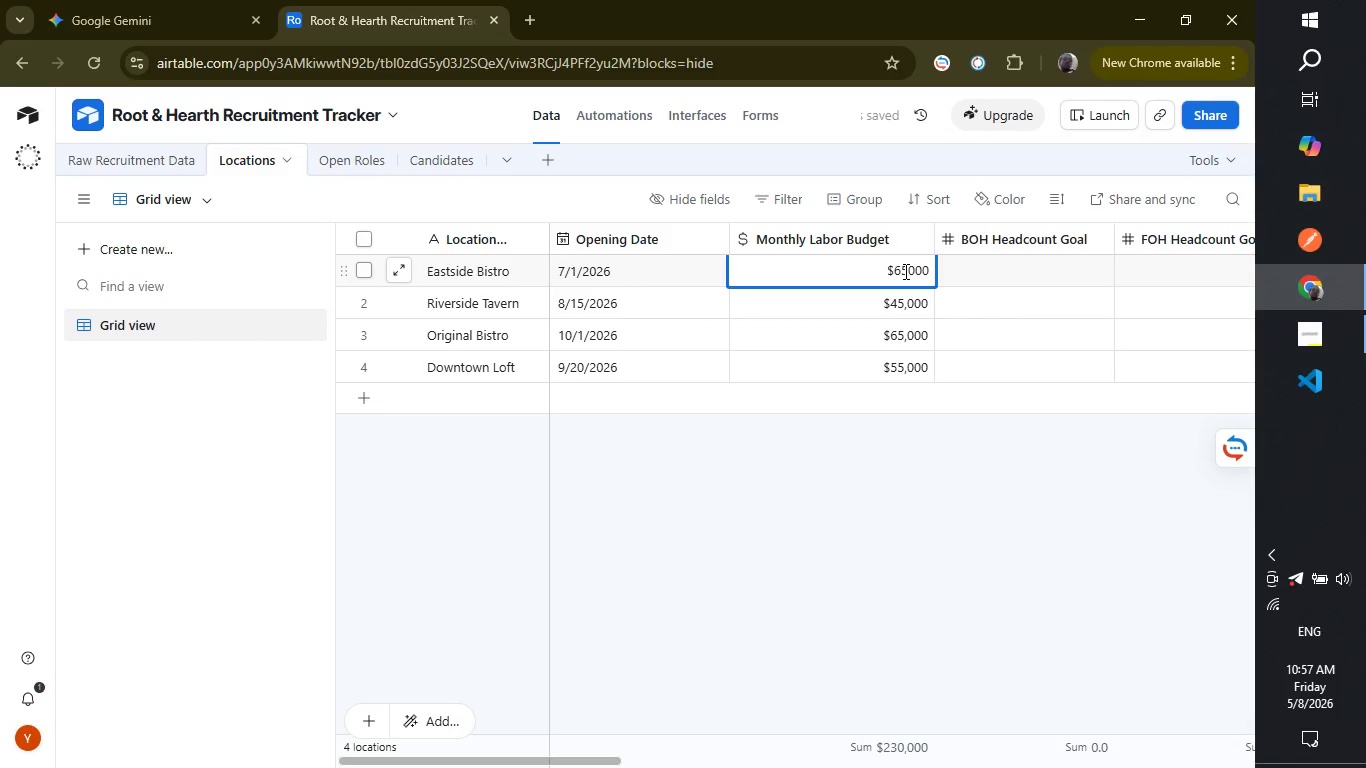 
left_click([904, 271])
 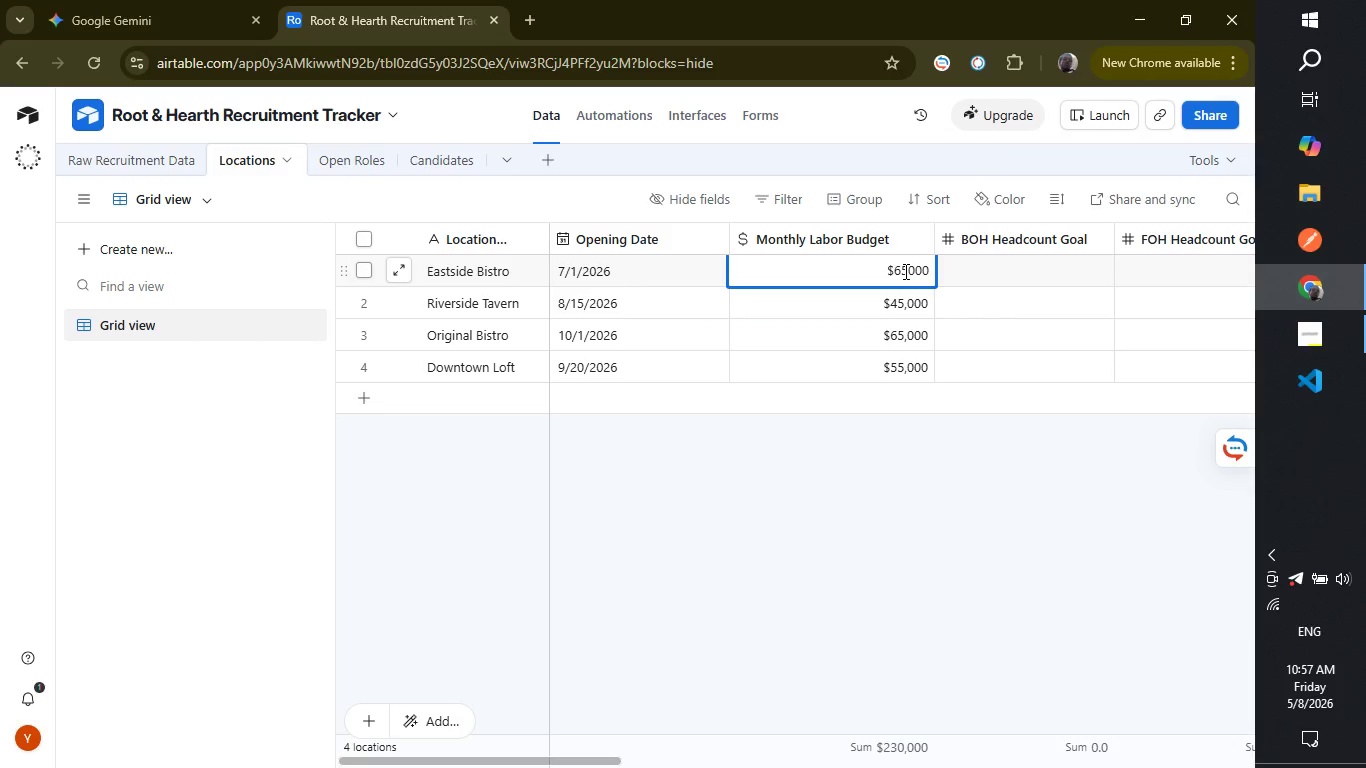 
key(Backspace)
 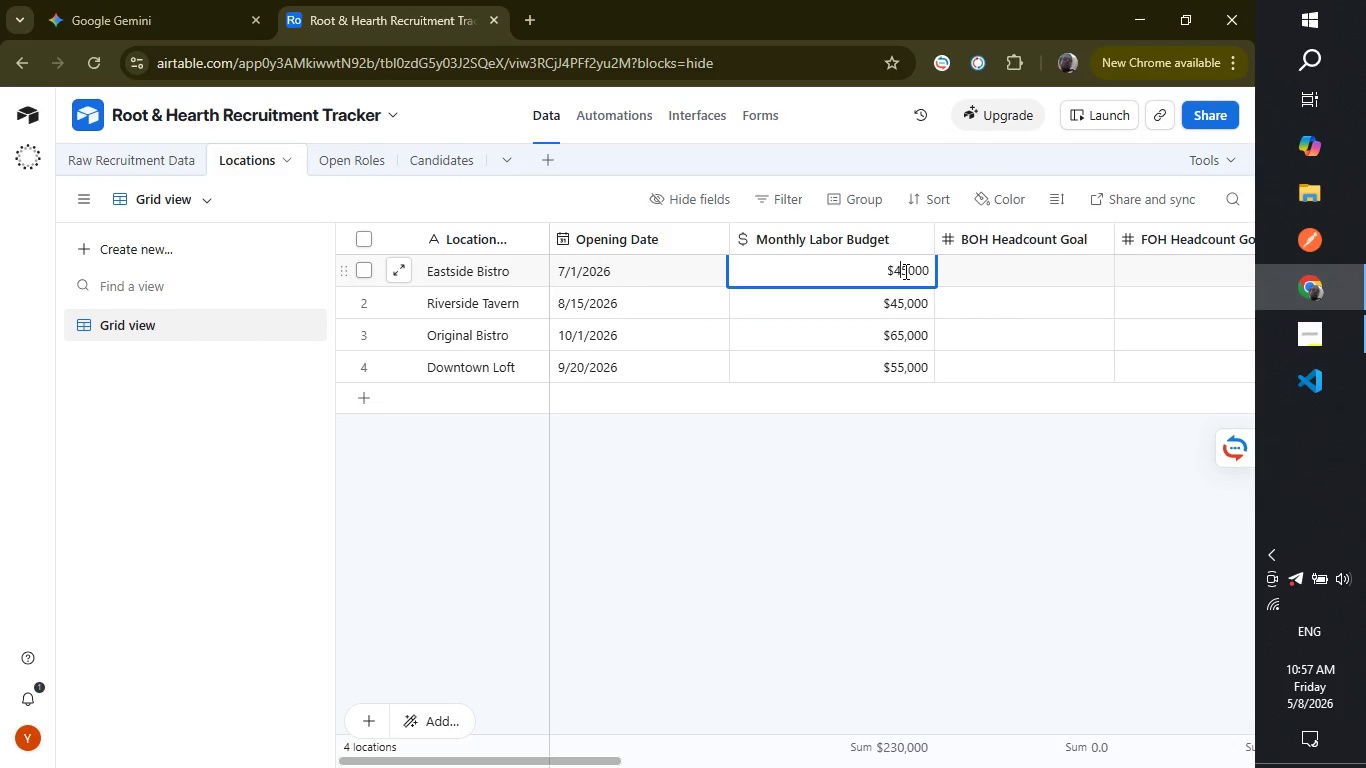 
key(4)
 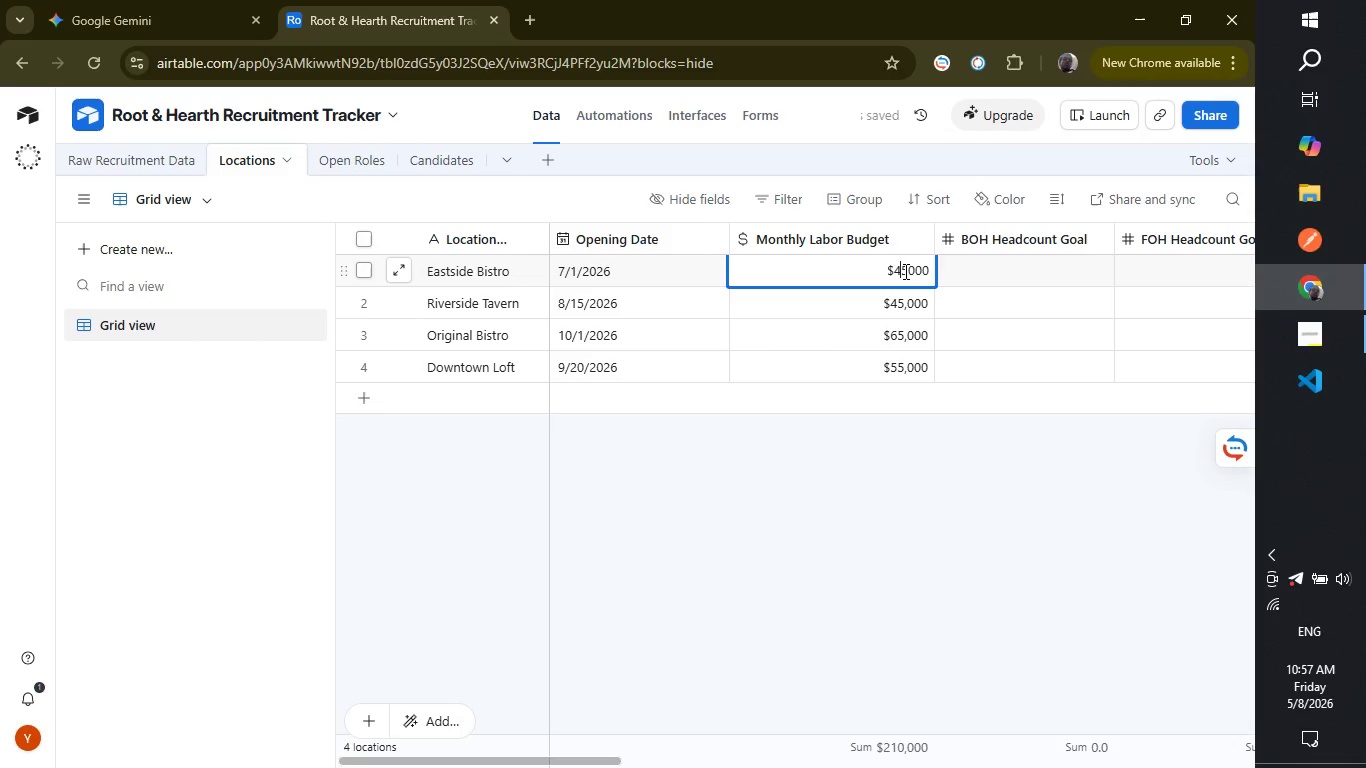 
key(Enter)
 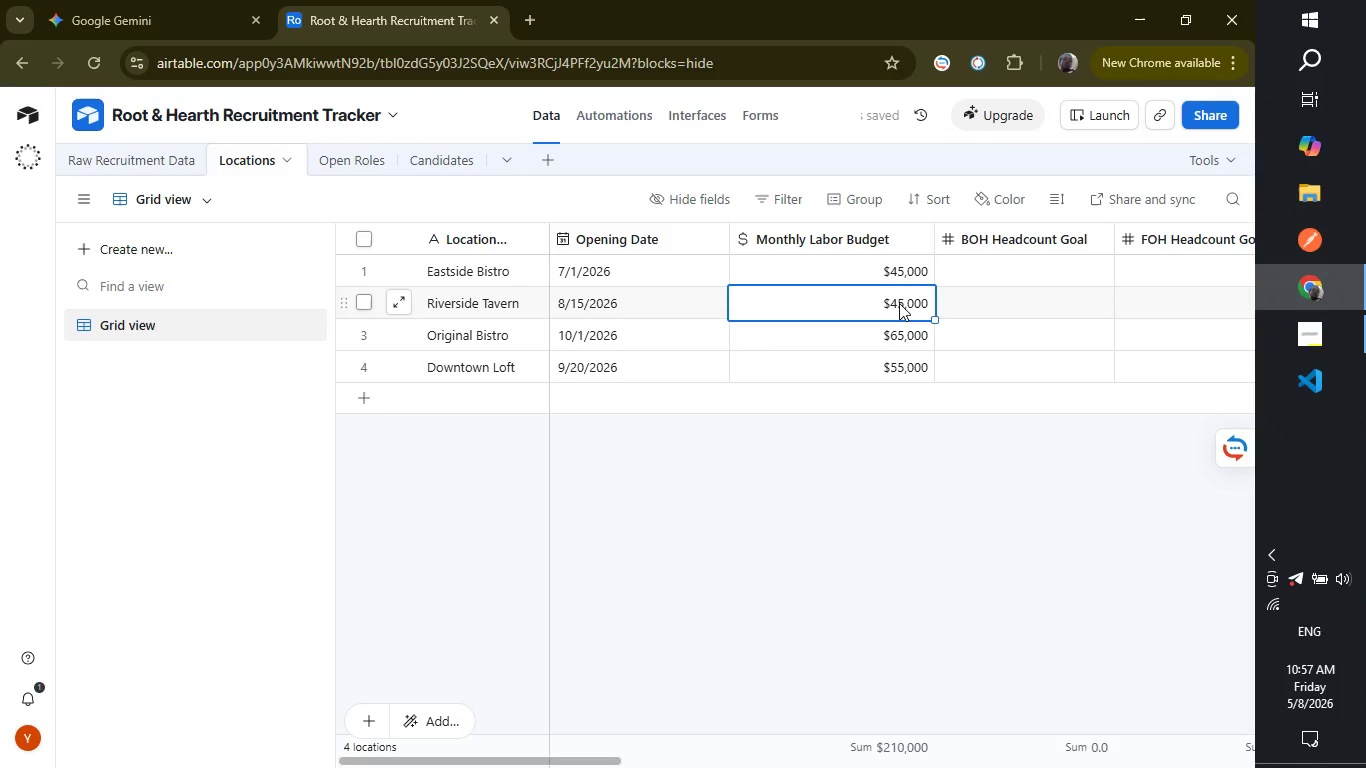 
double_click([899, 303])
 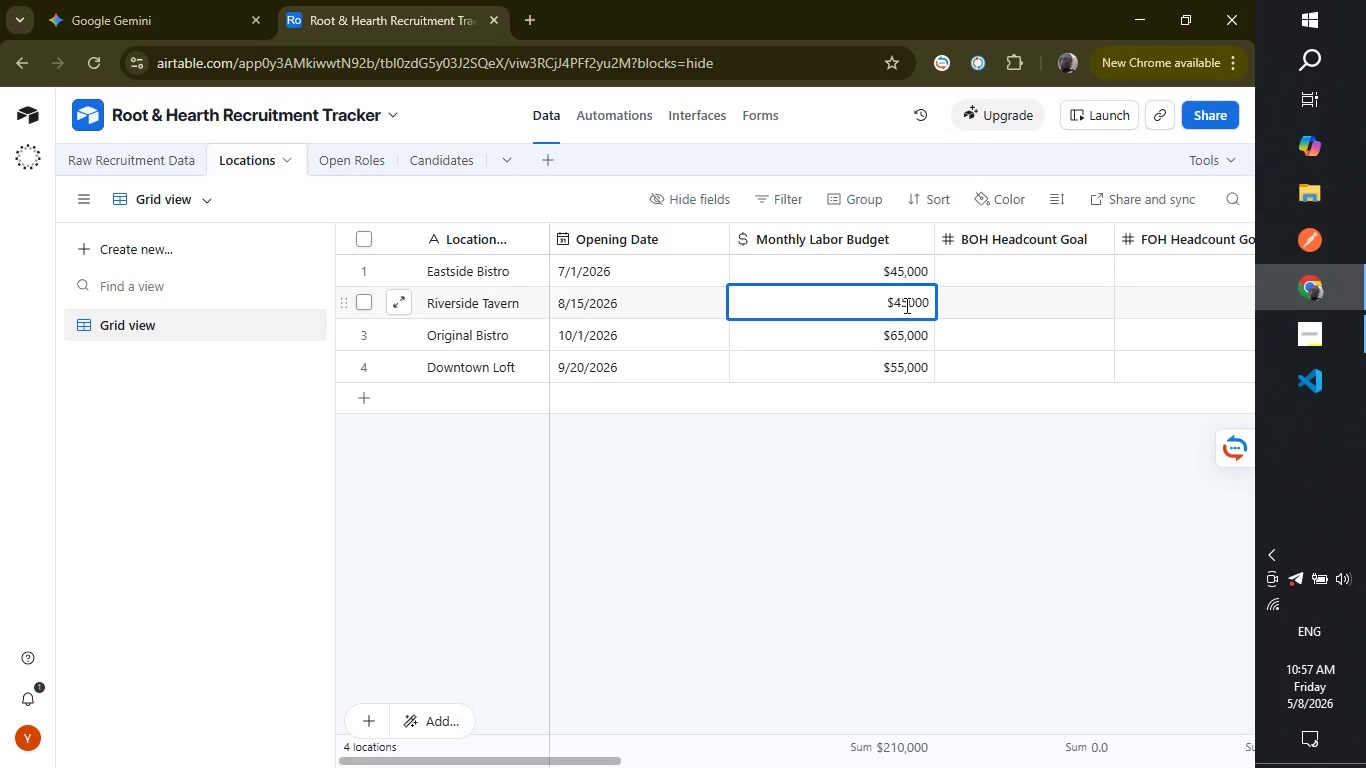 
left_click([905, 305])
 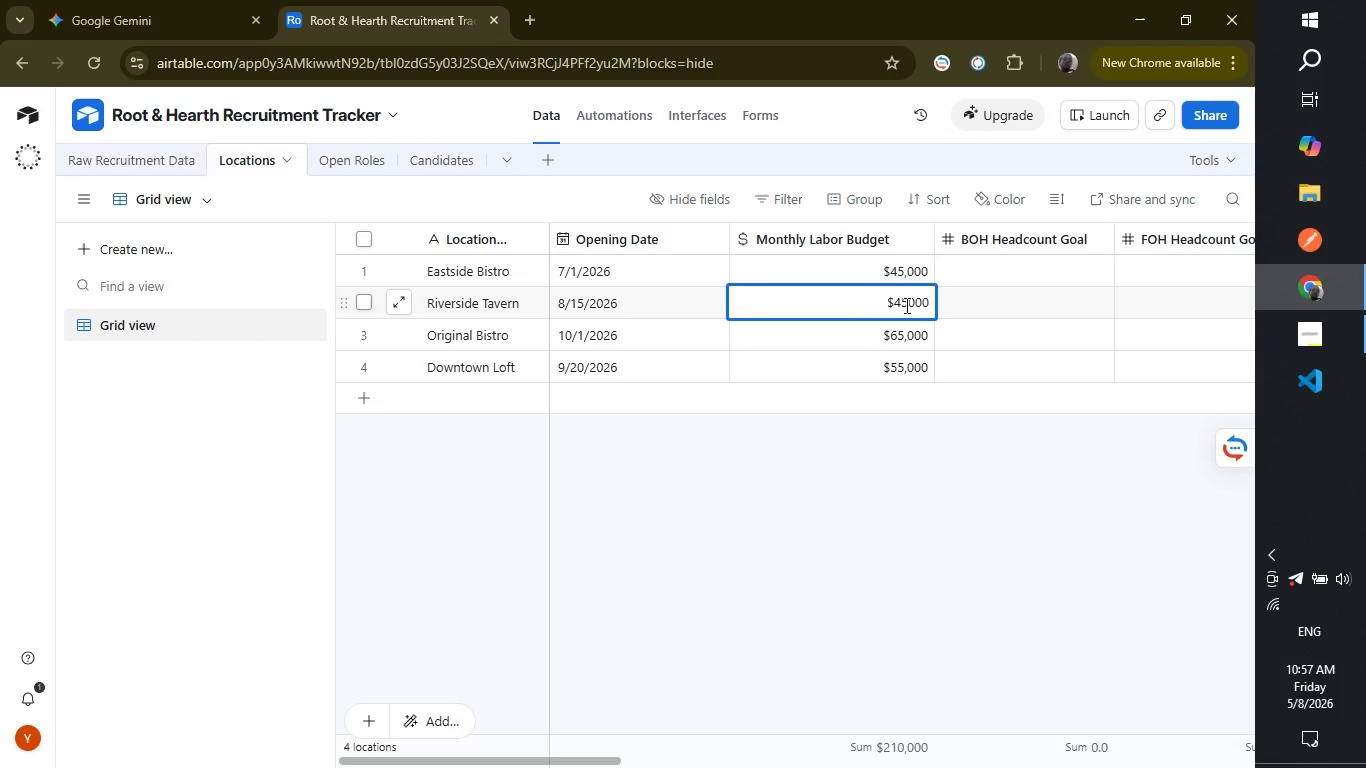 
key(Backspace)
key(Backspace)
type(50)
 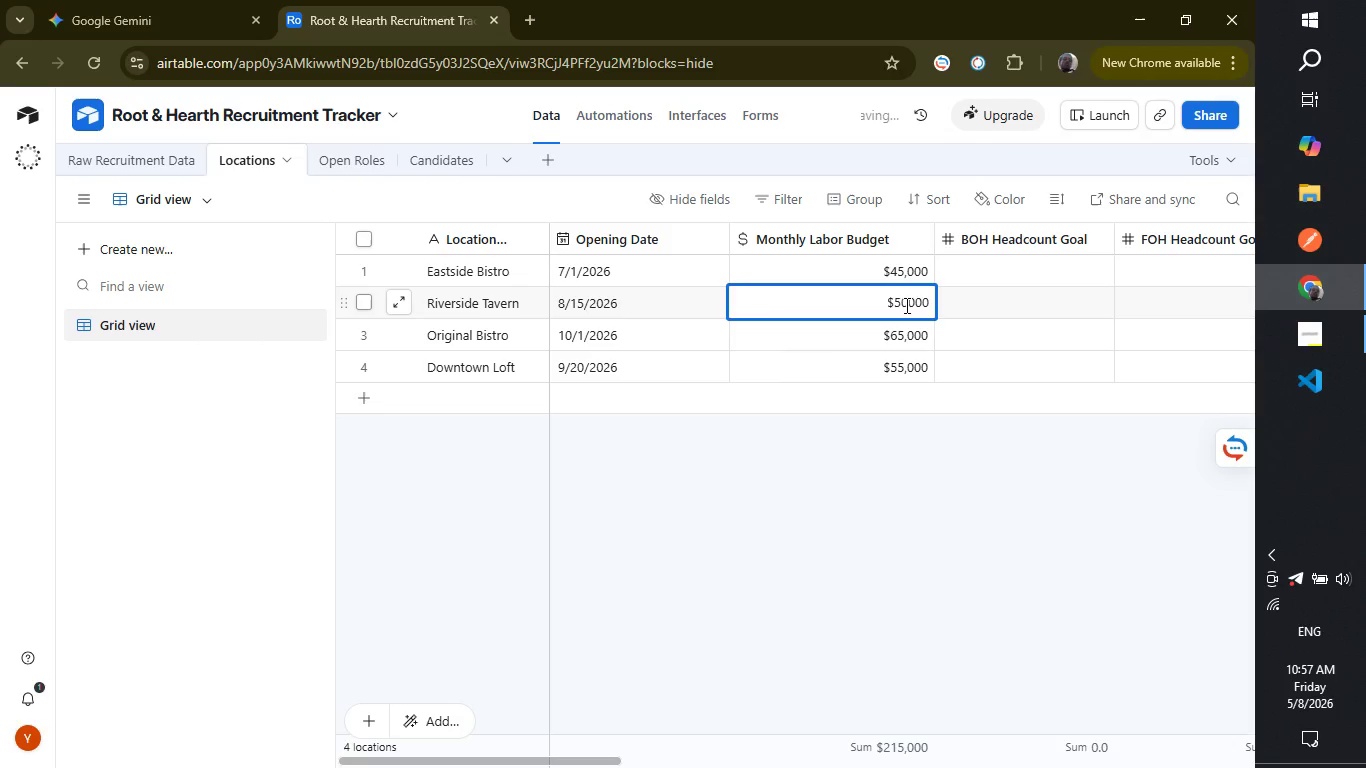 
key(Enter)
 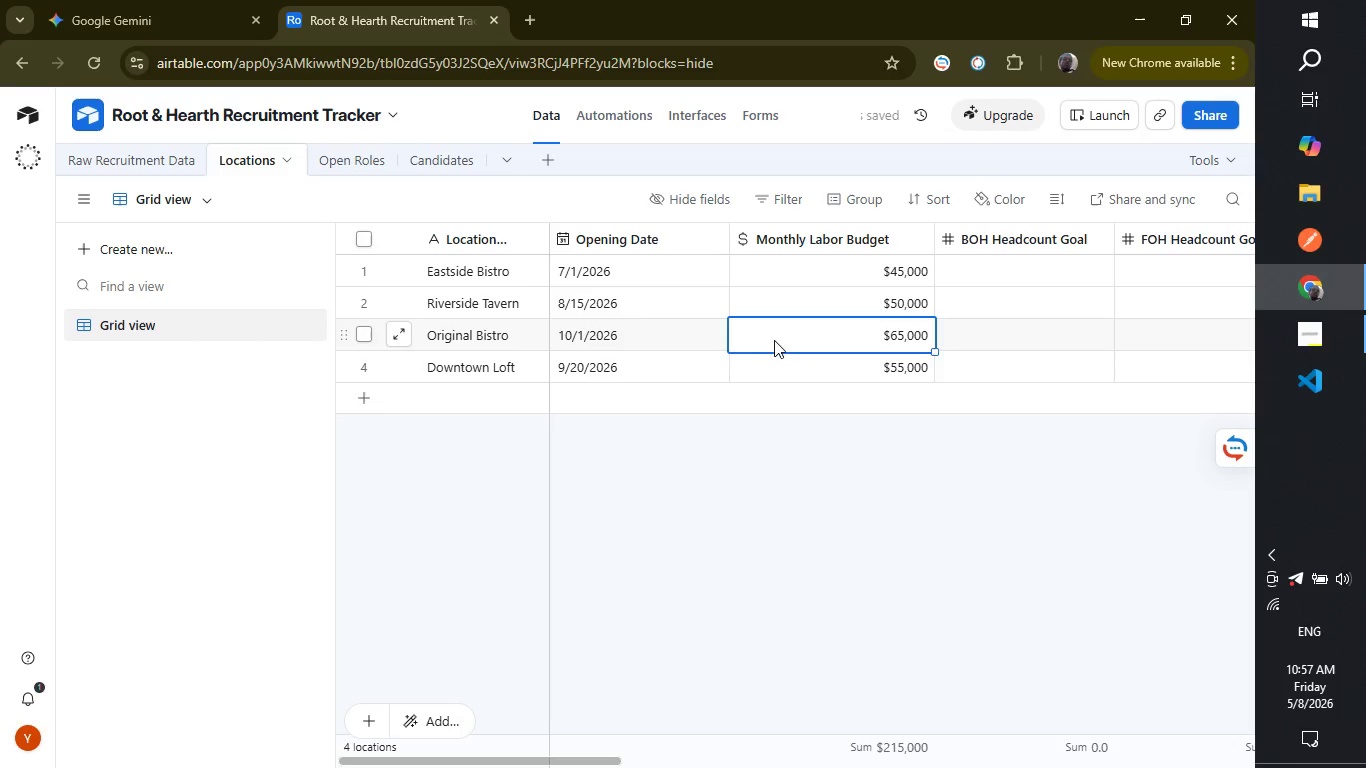 
wait(7.45)
 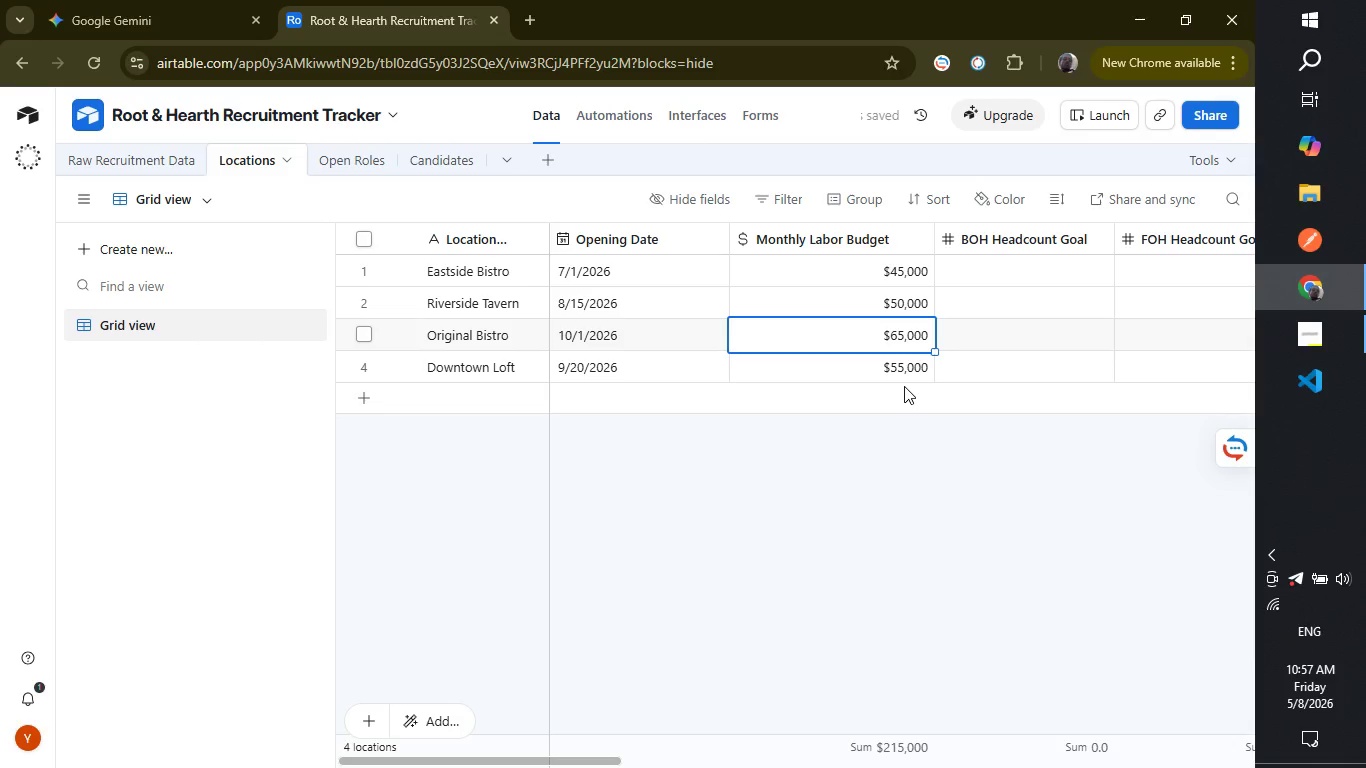 
left_click([902, 371])
 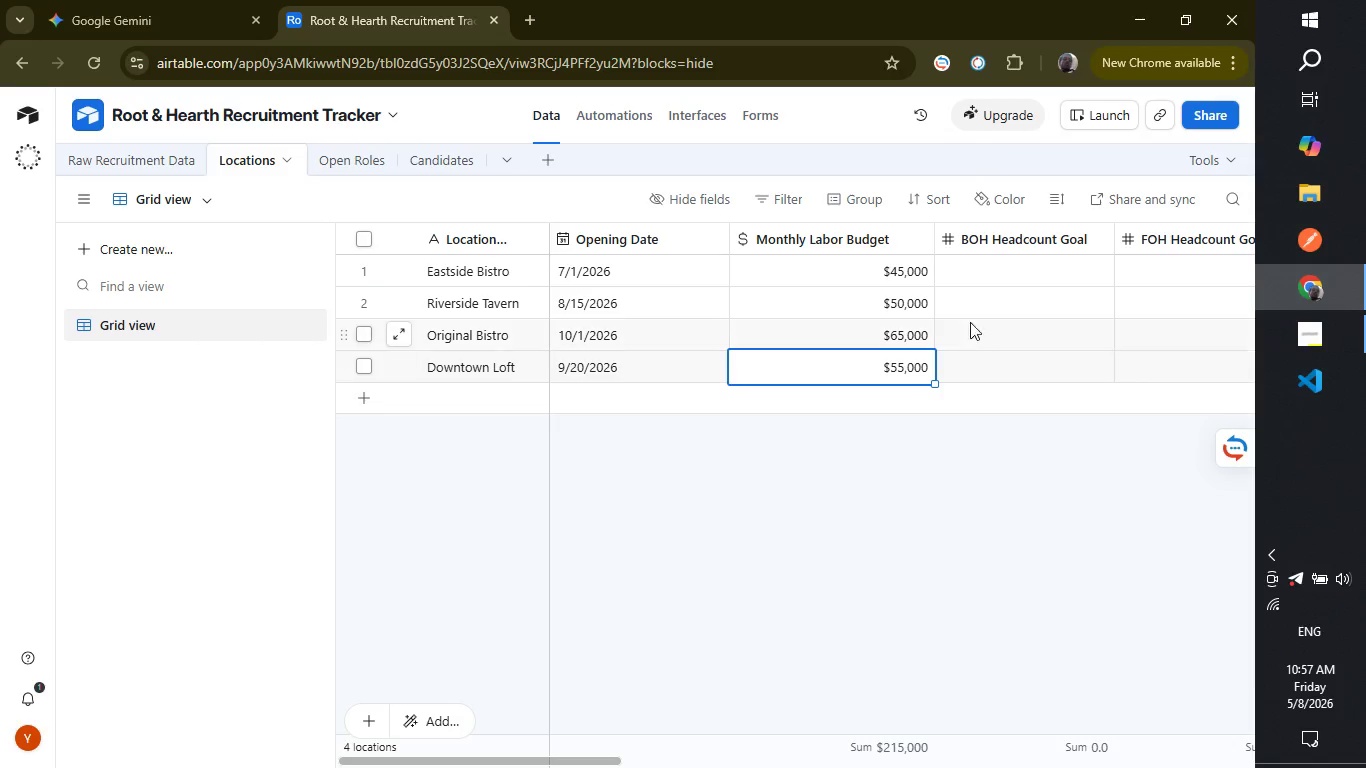 
left_click([1010, 260])
 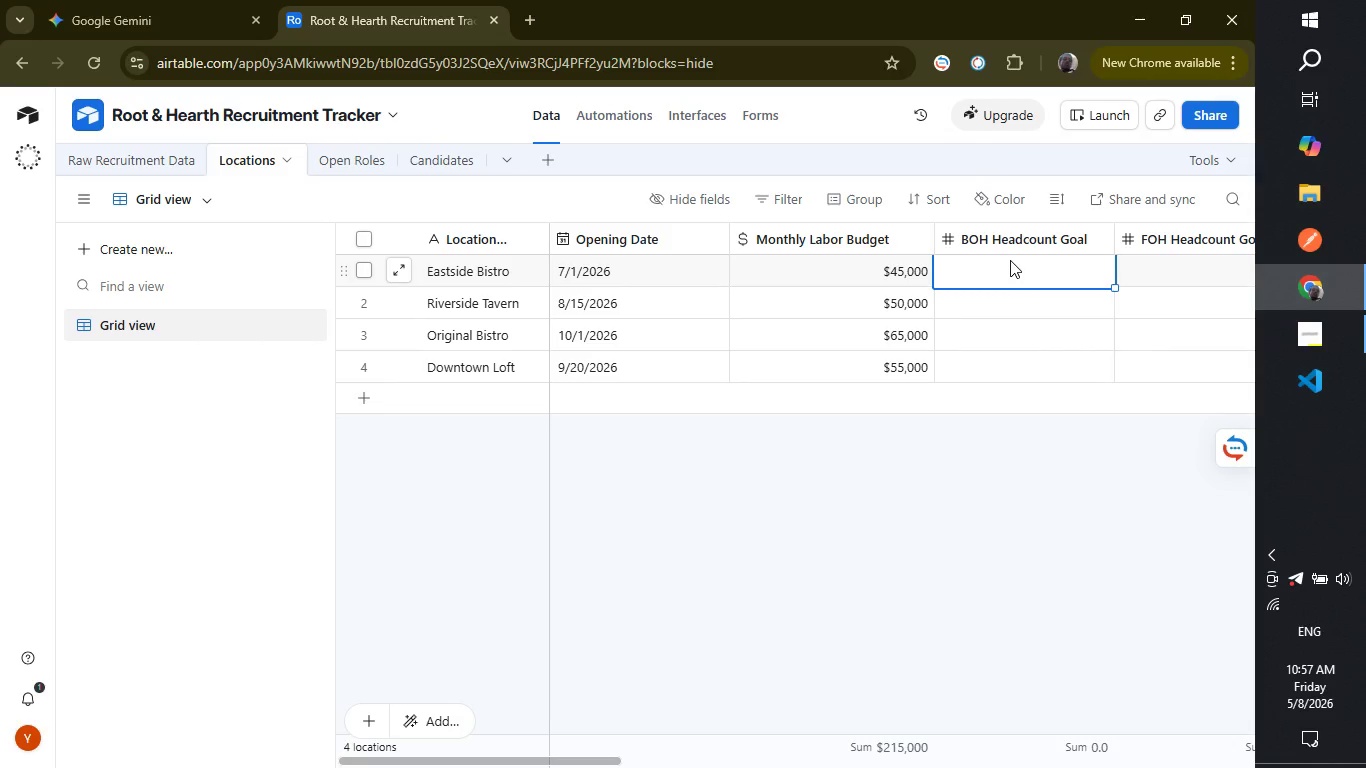 
wait(11.42)
 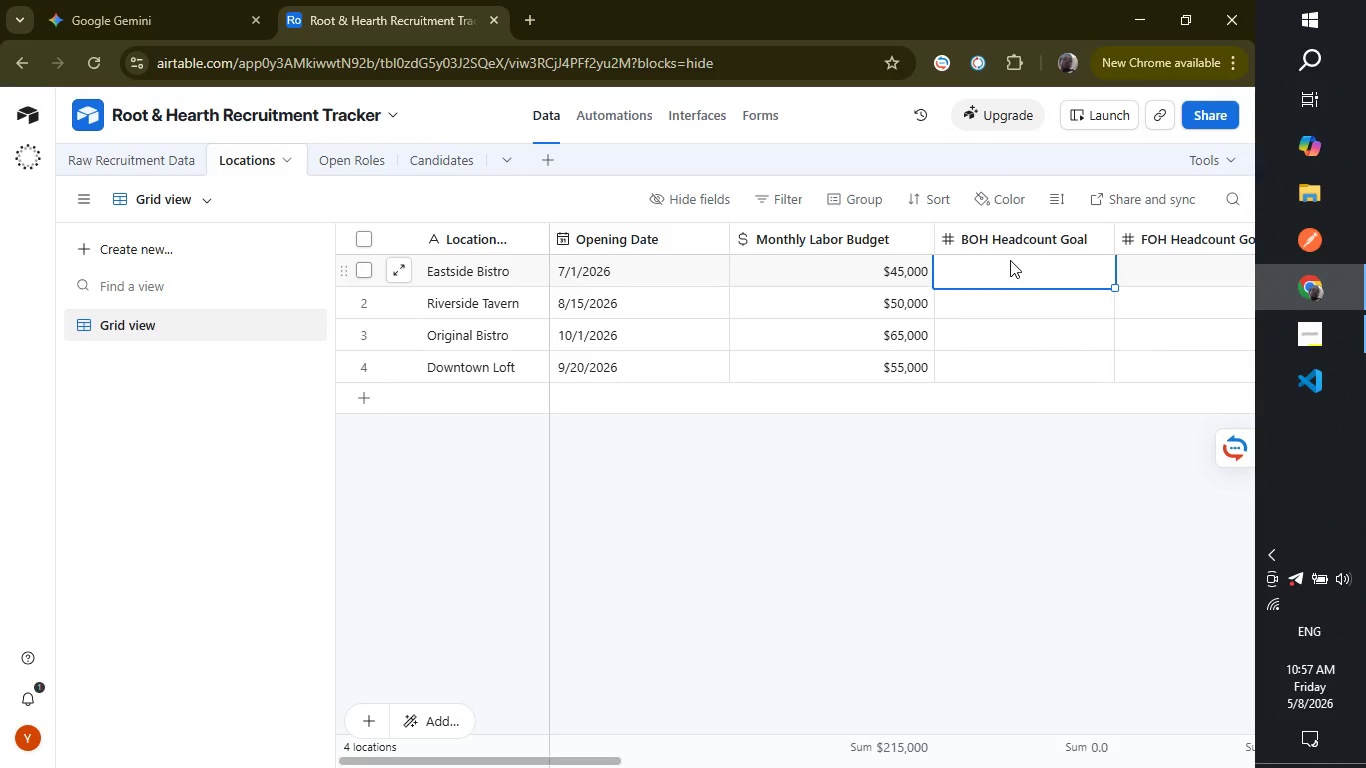 
left_click([977, 328])
 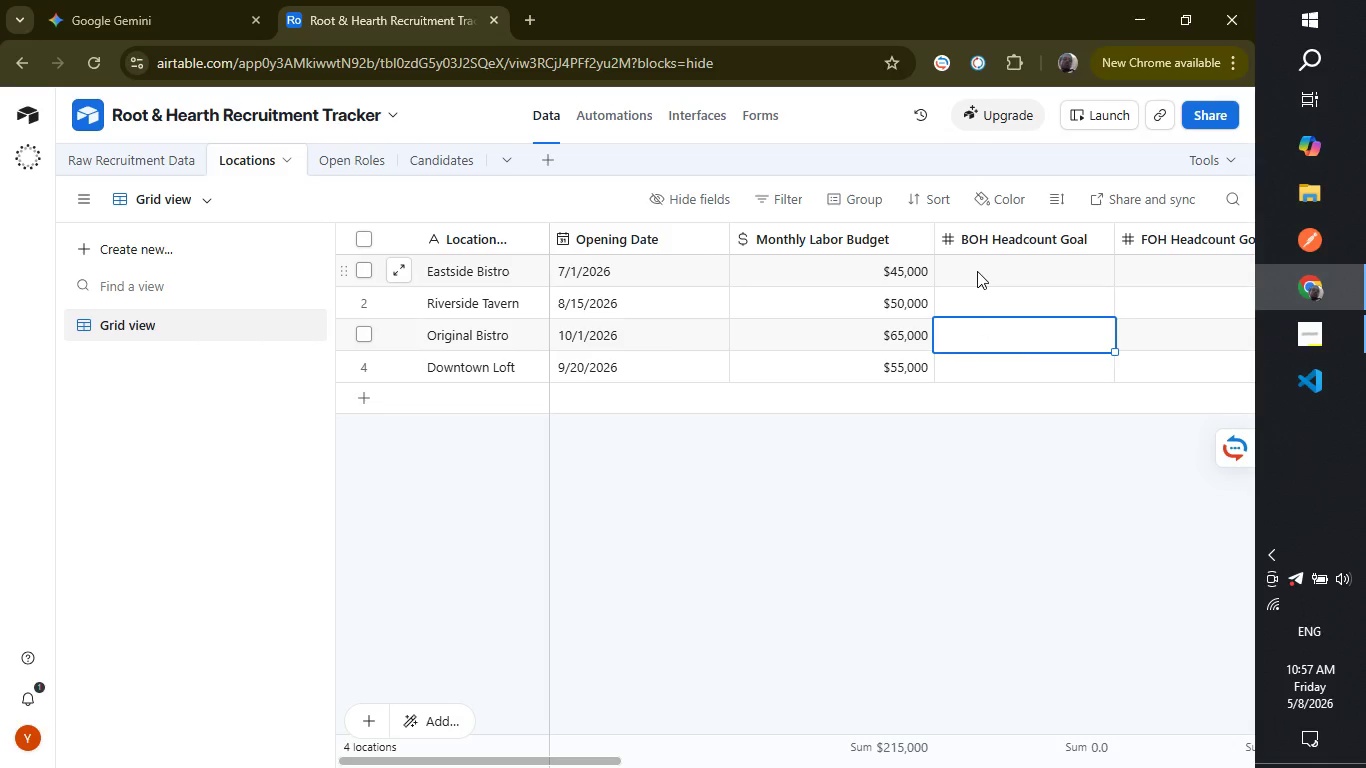 
left_click([977, 271])
 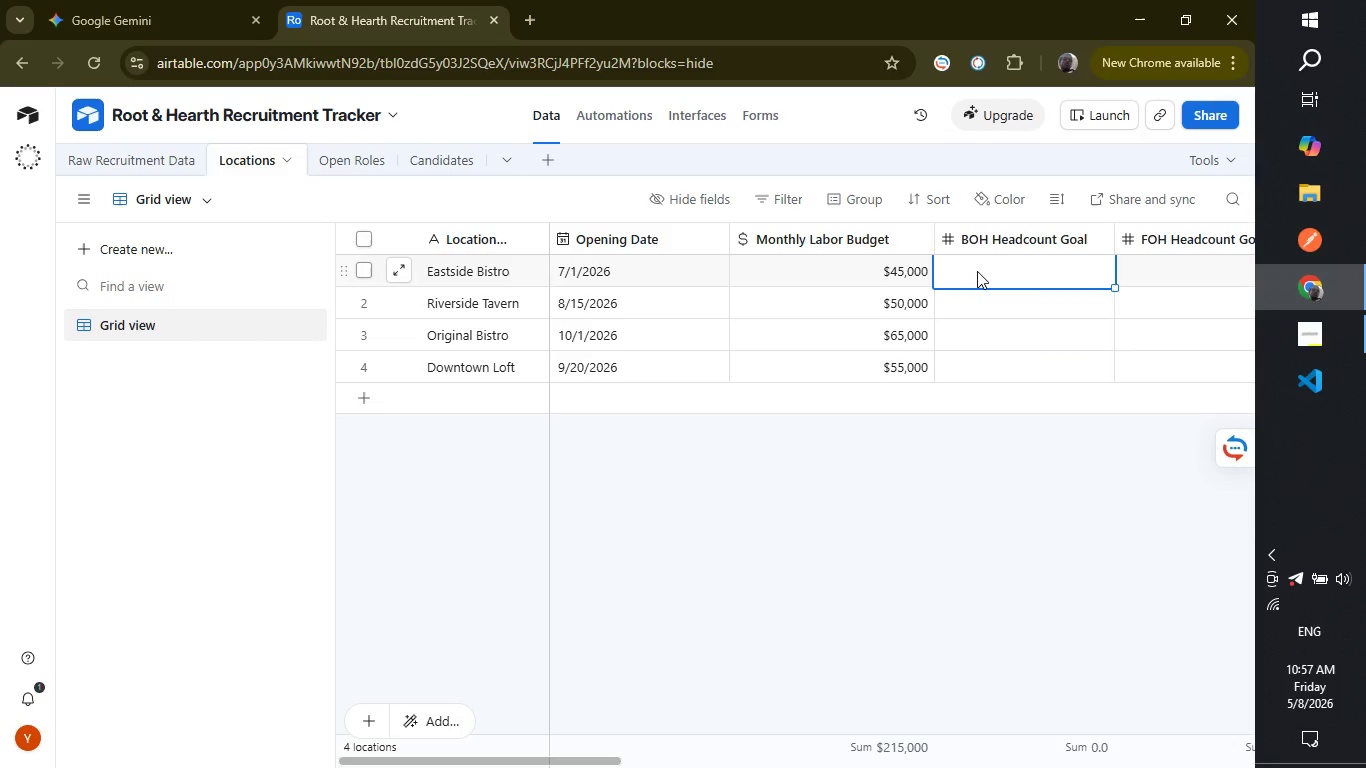 
key(8)
 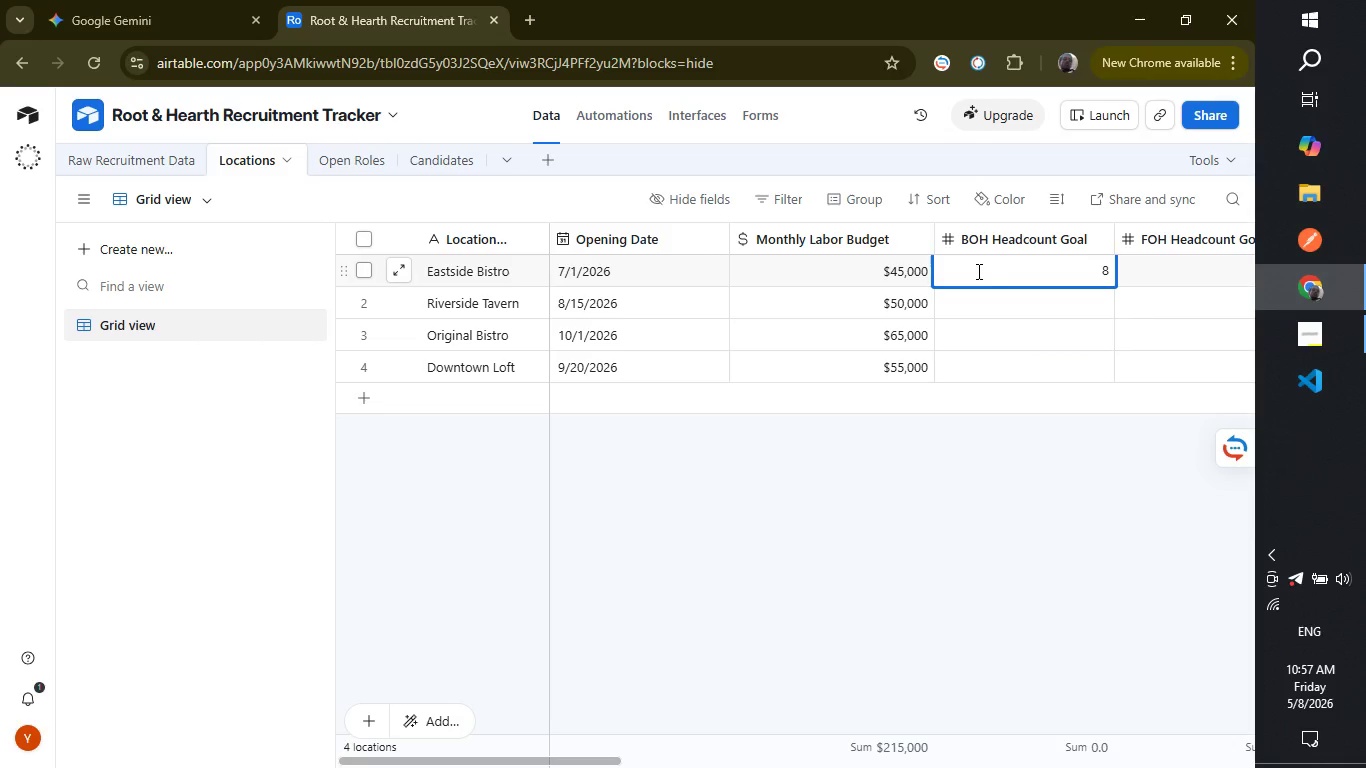 
key(Enter)
 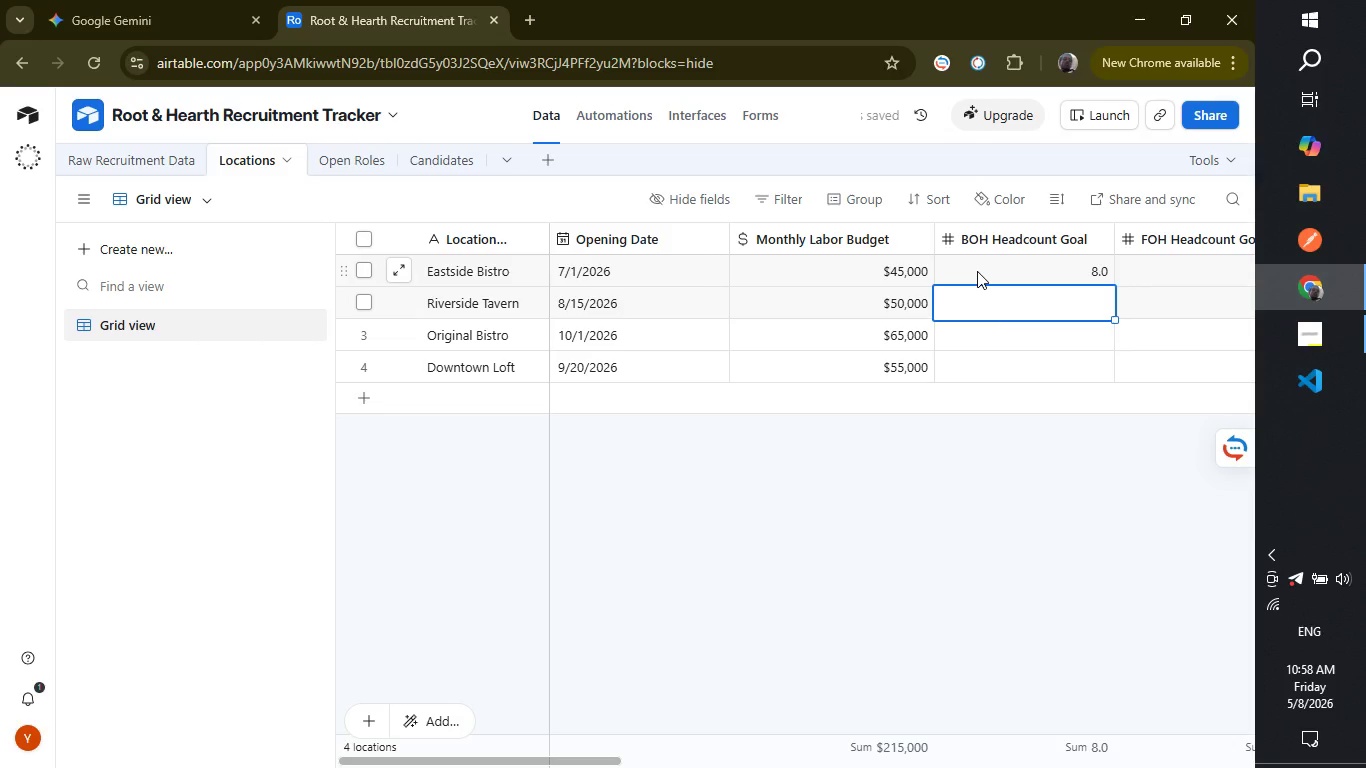 
wait(8.62)
 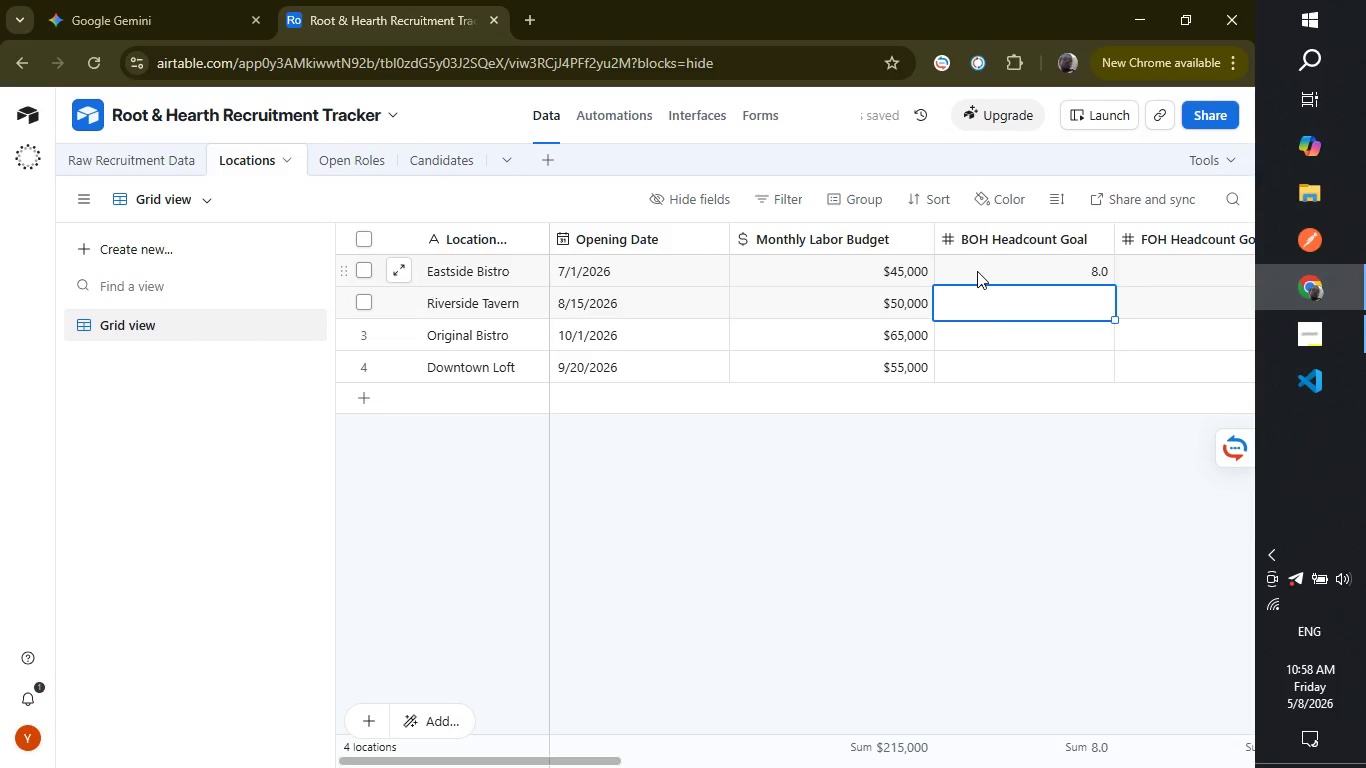 
right_click([1011, 237])
 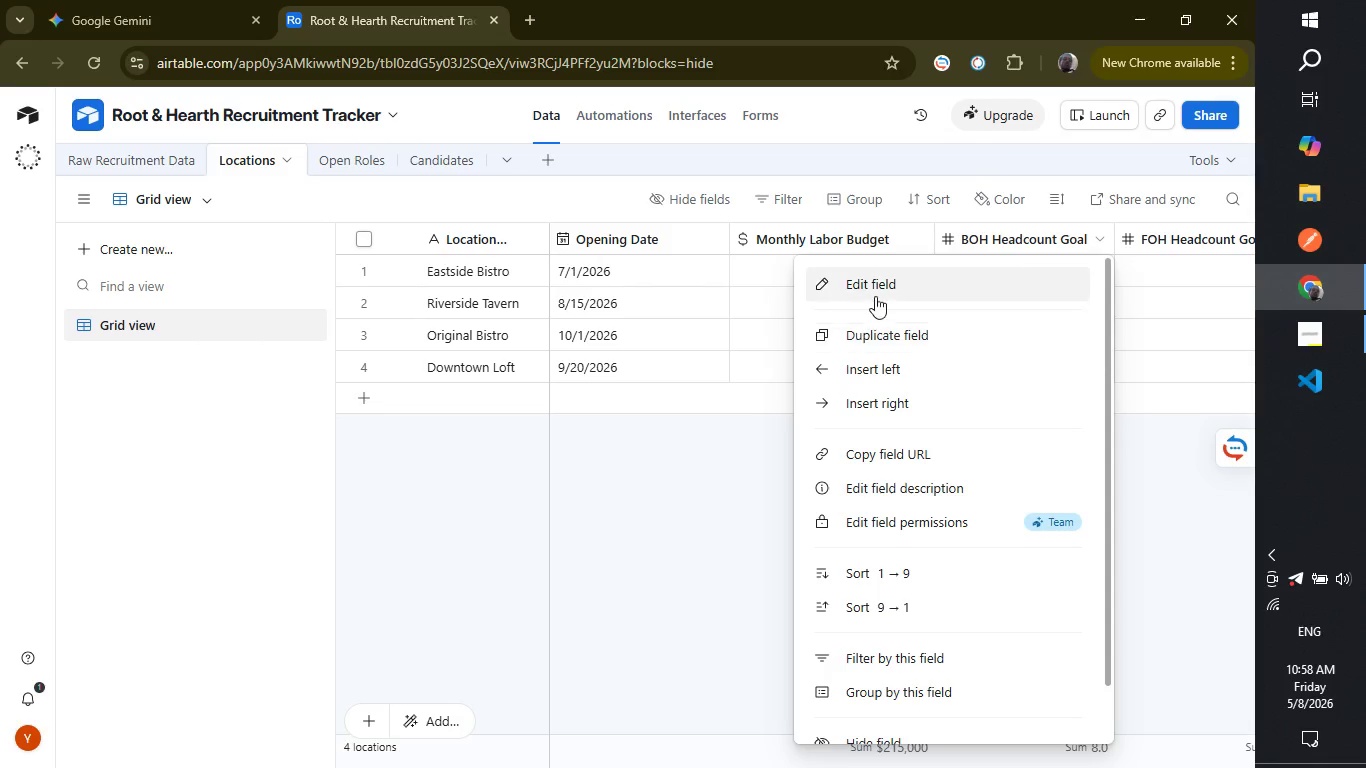 
left_click([878, 290])
 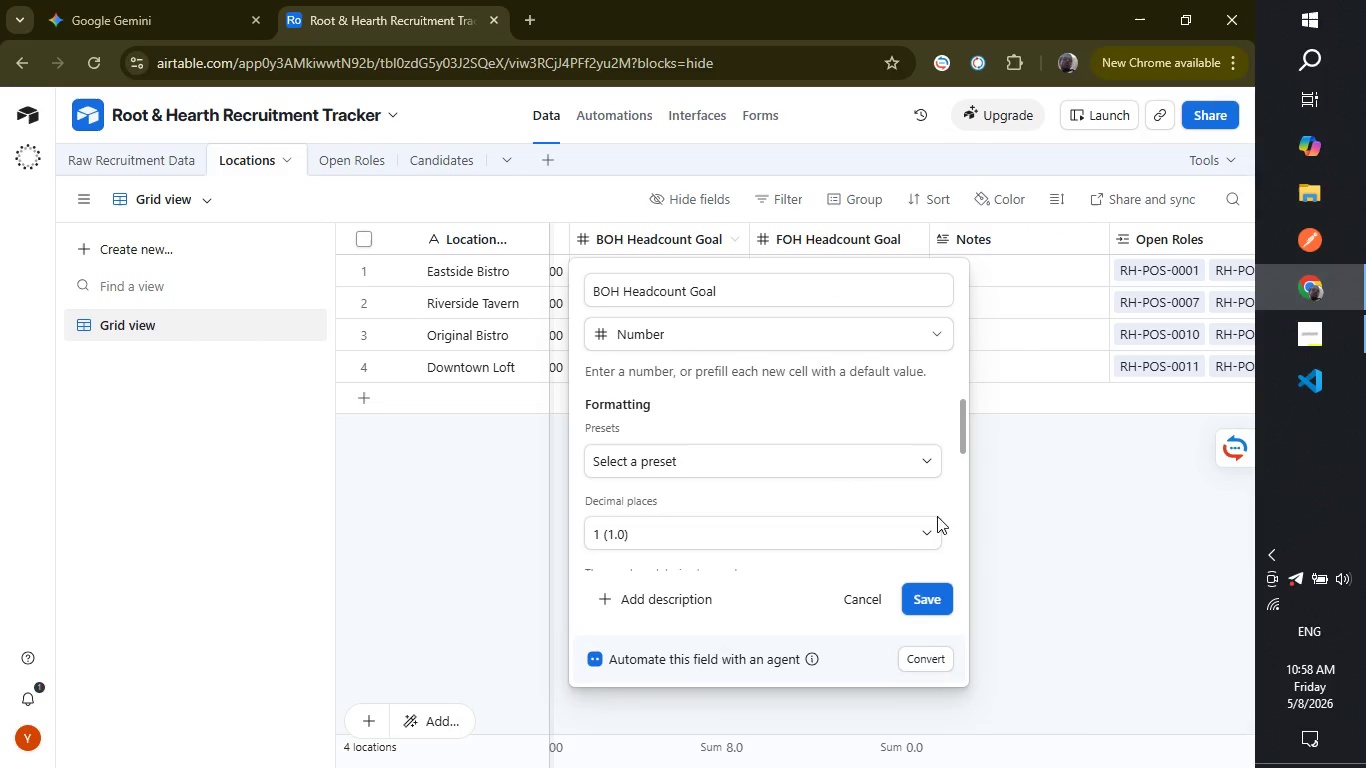 
left_click([896, 536])
 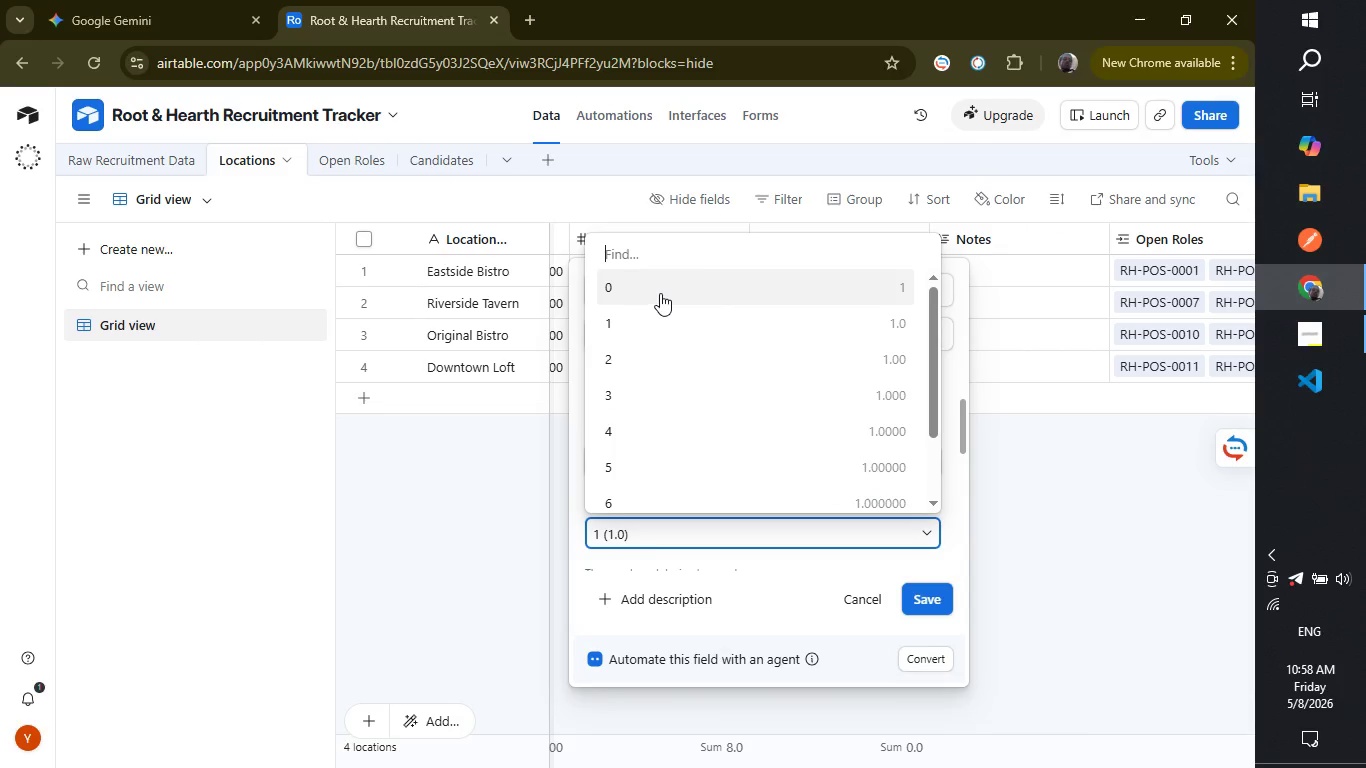 
left_click([660, 293])
 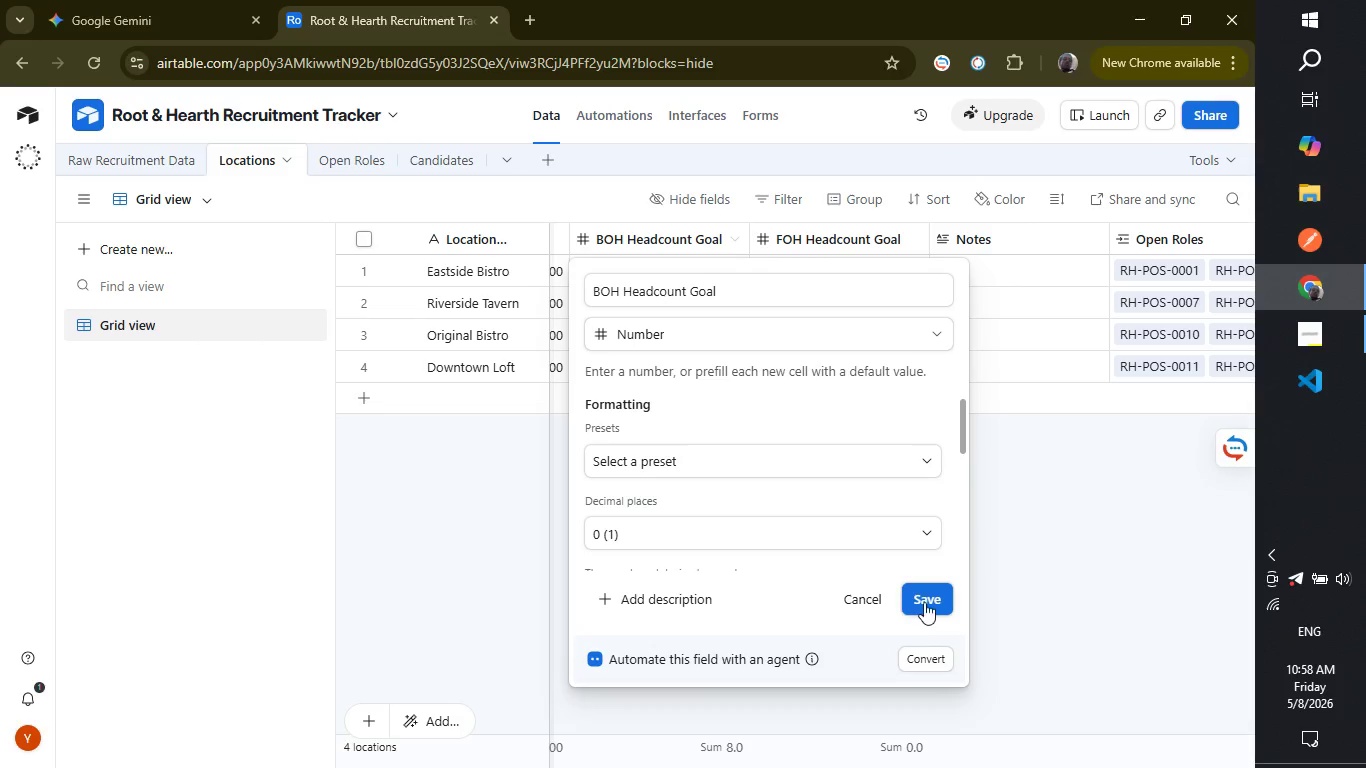 
left_click([925, 602])
 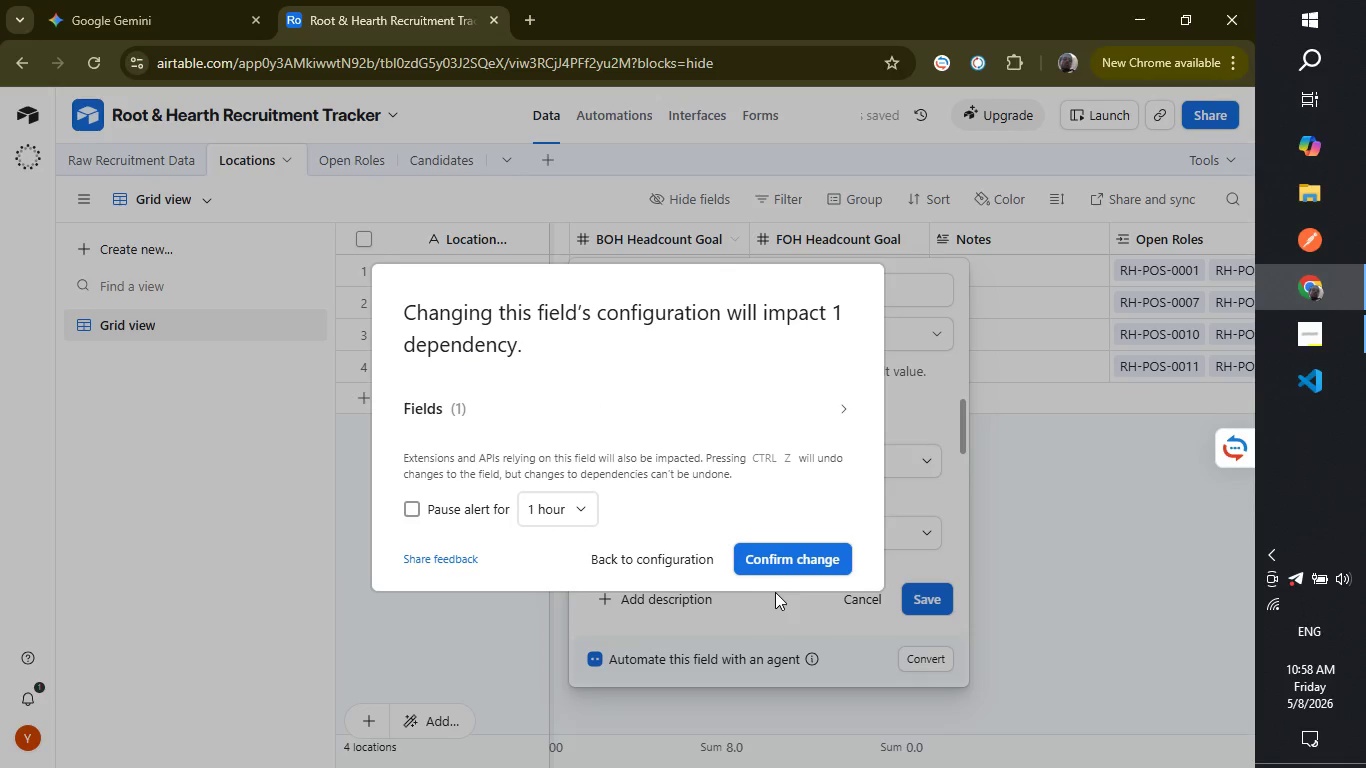 
left_click([786, 563])
 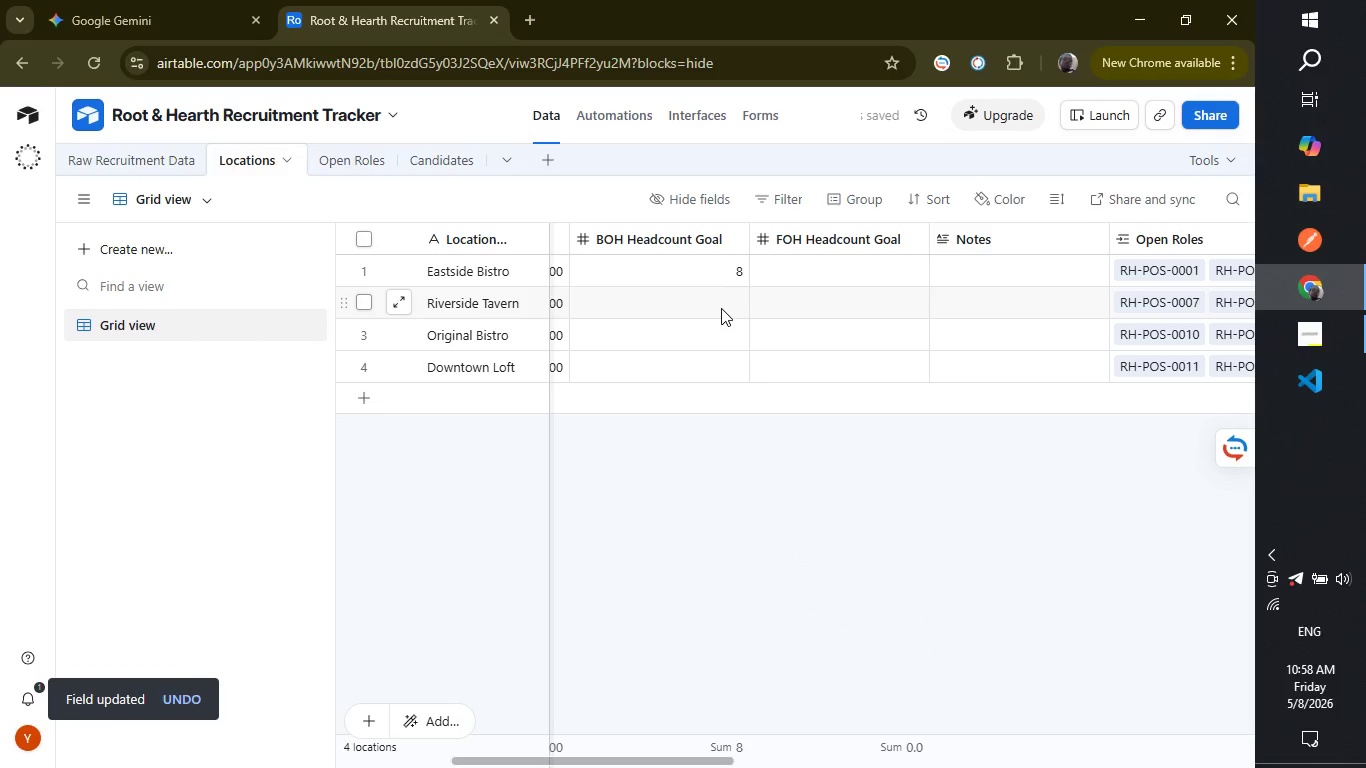 
left_click([721, 308])
 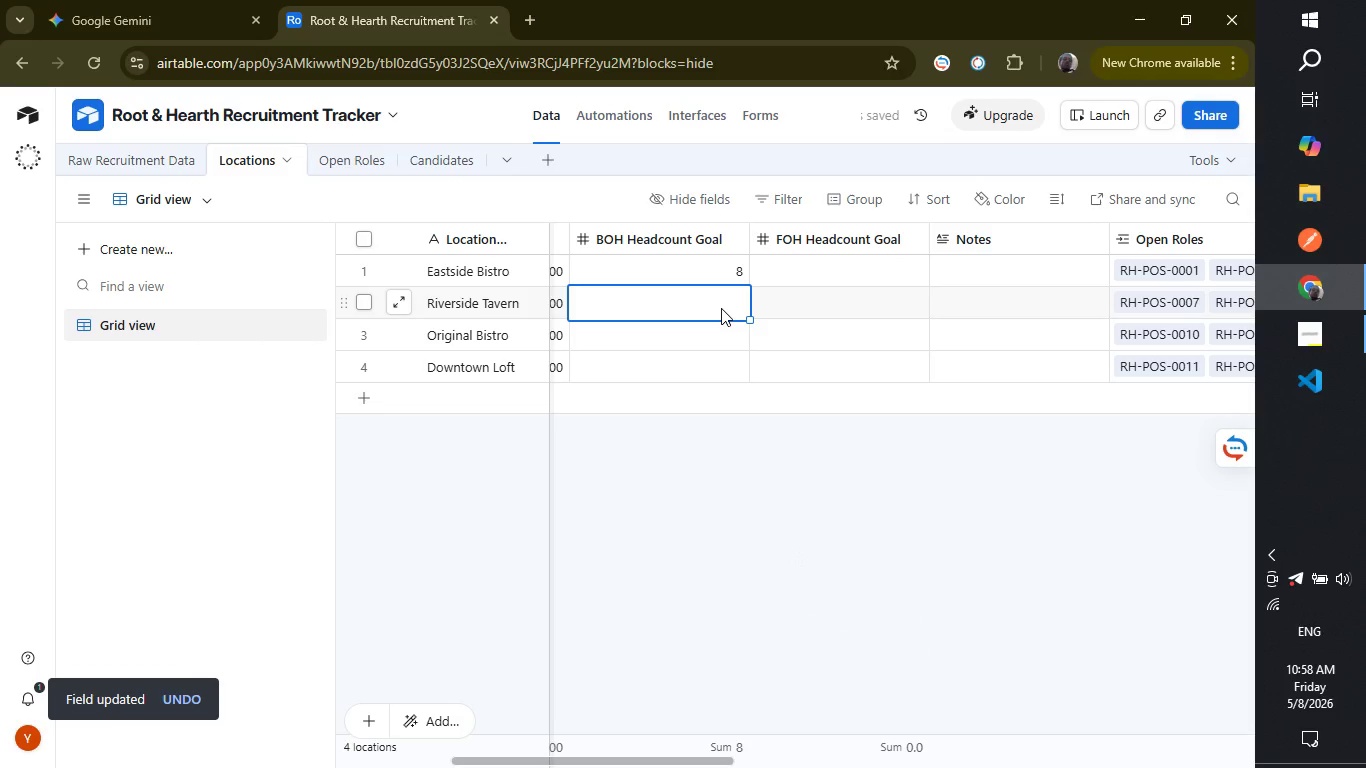 
type(10)
 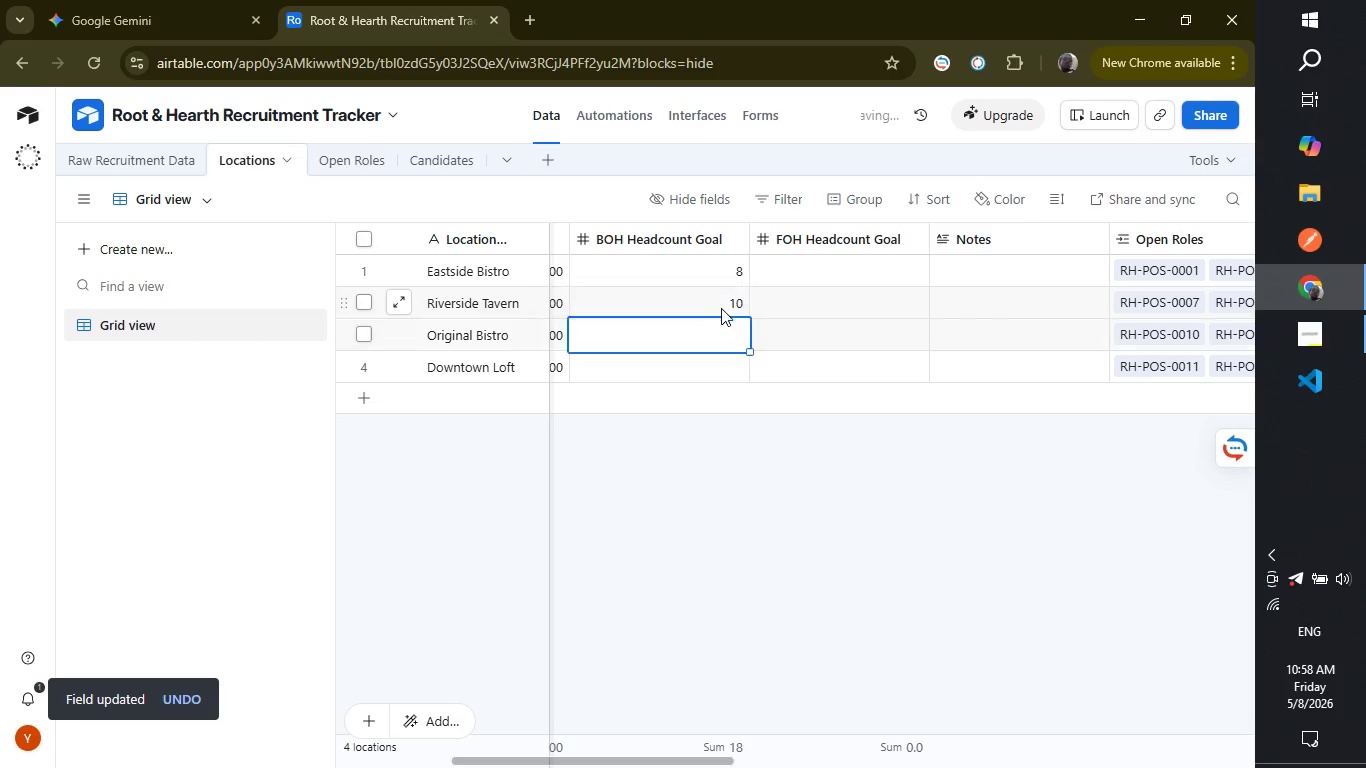 
key(Enter)
 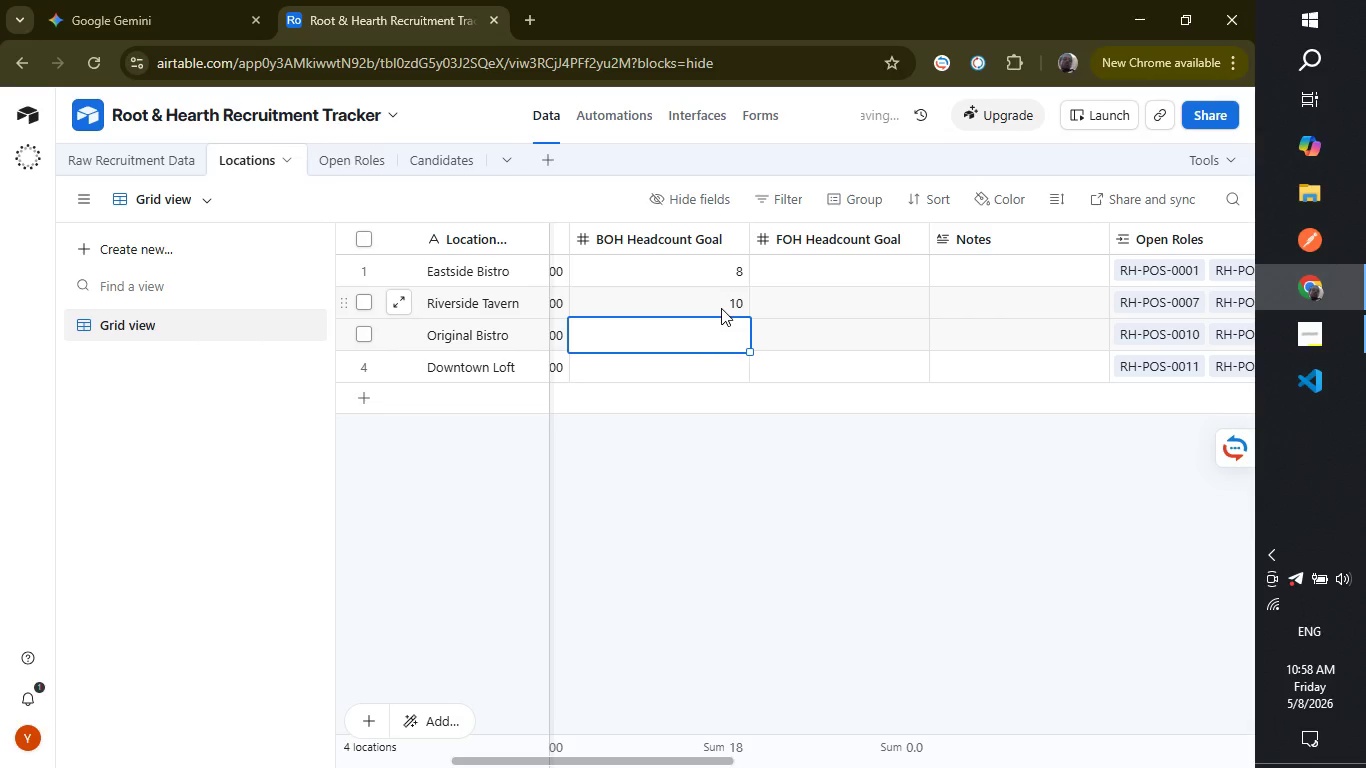 
type(12)
 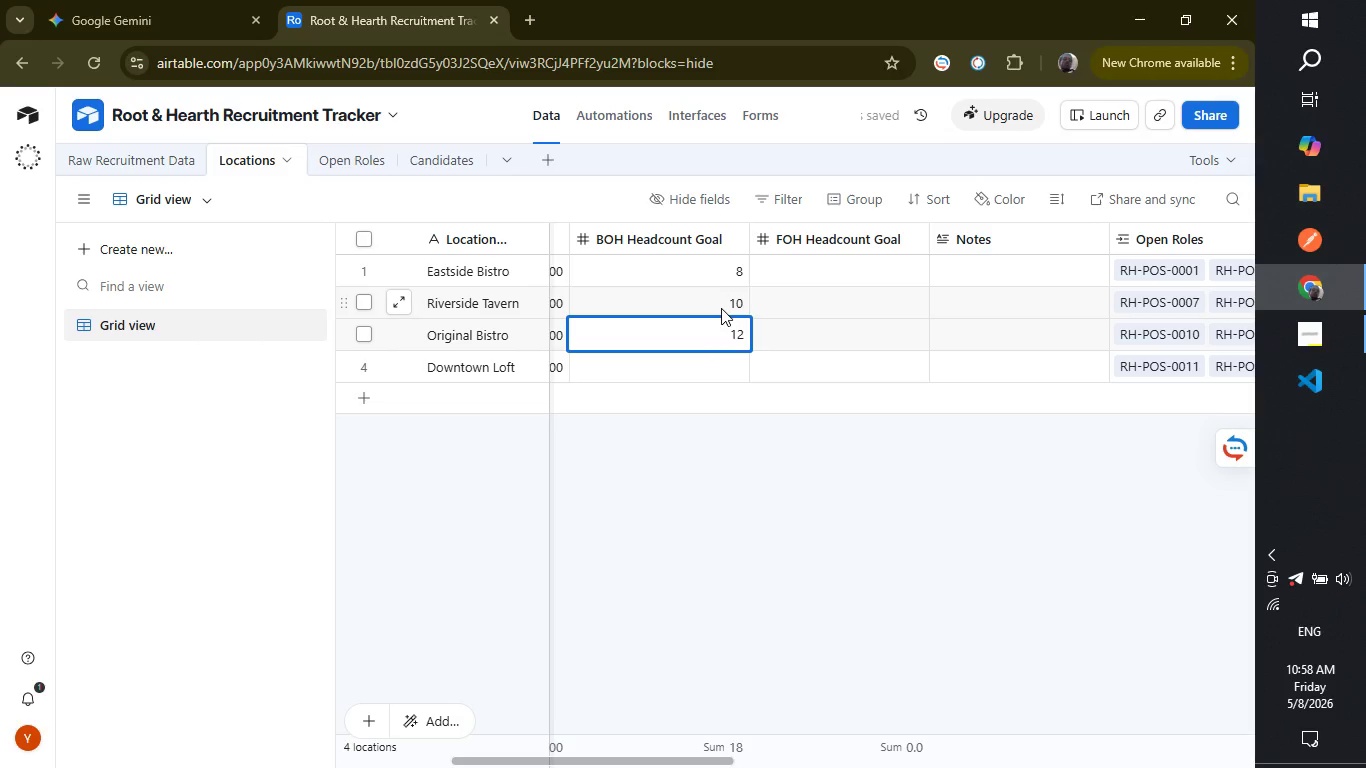 
key(Enter)
 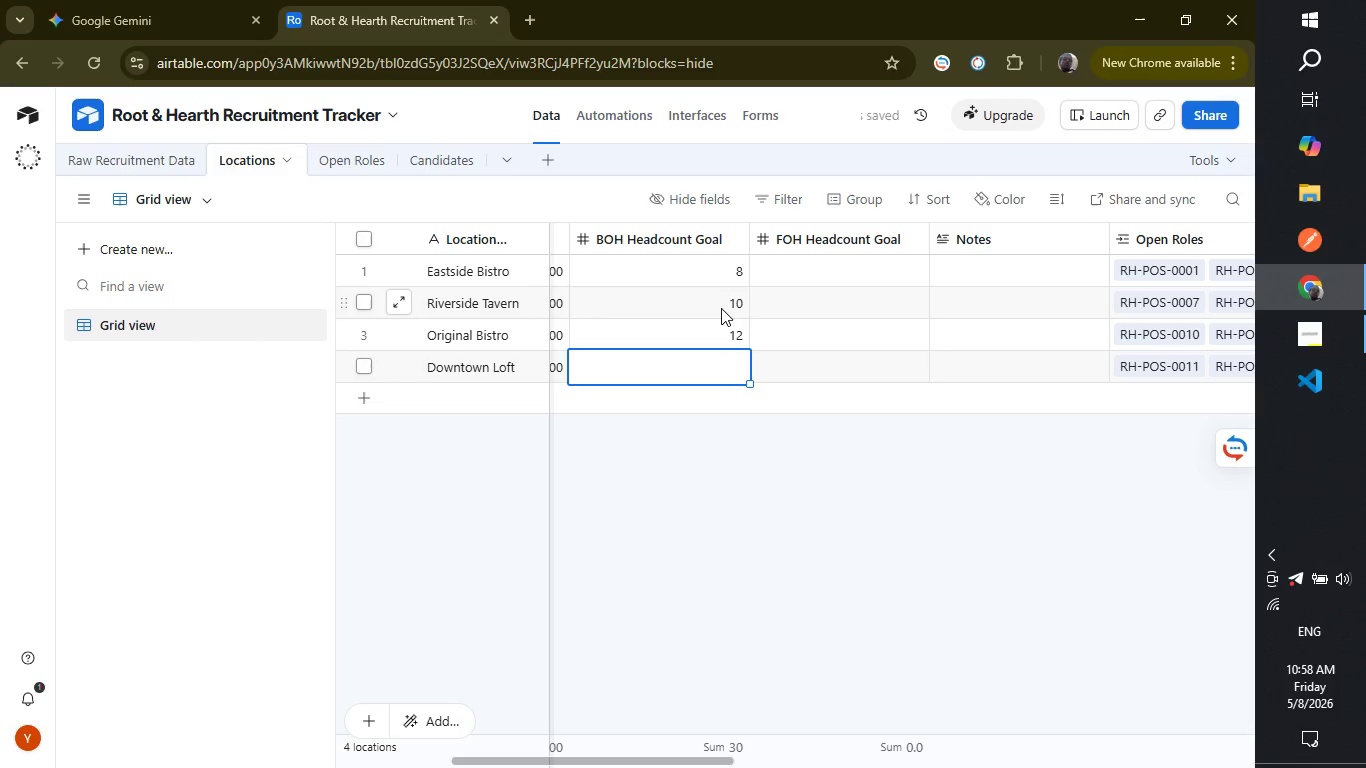 
wait(6.0)
 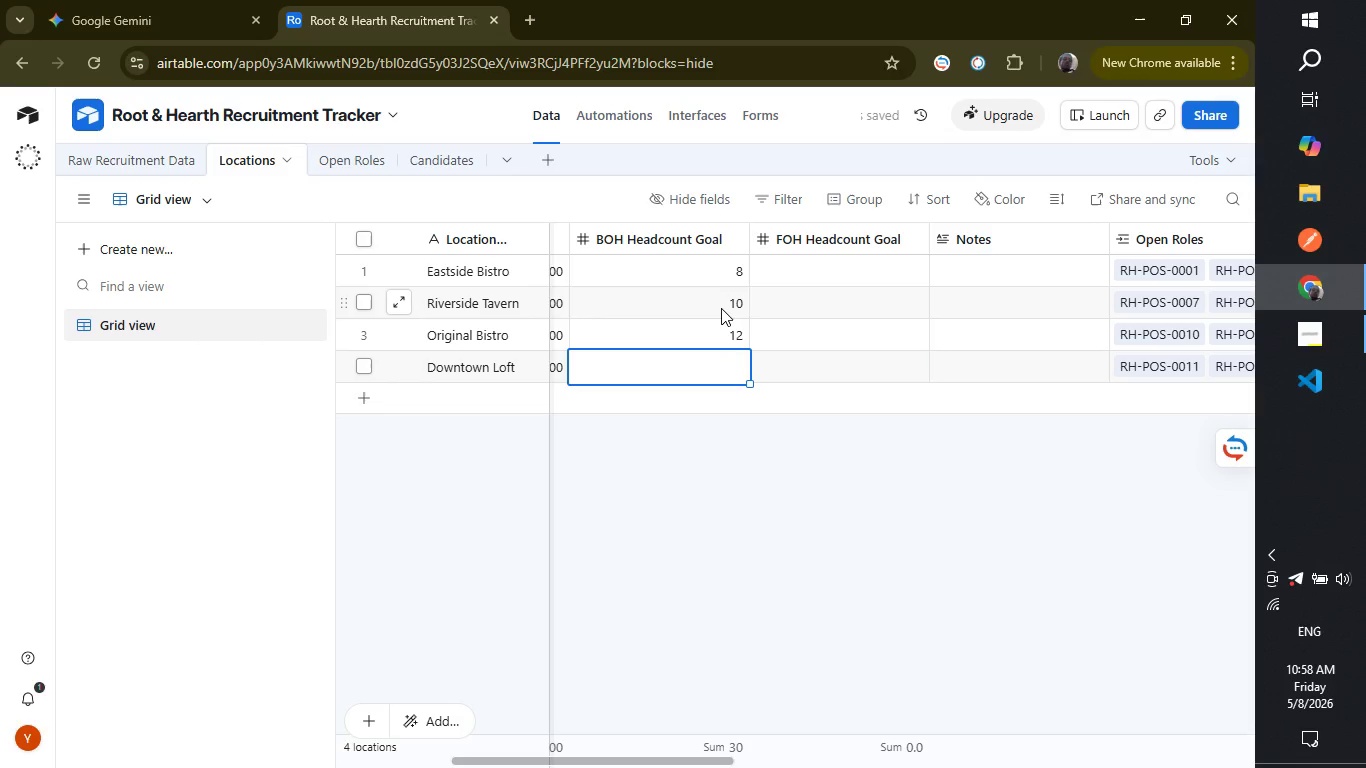 
type(11)
 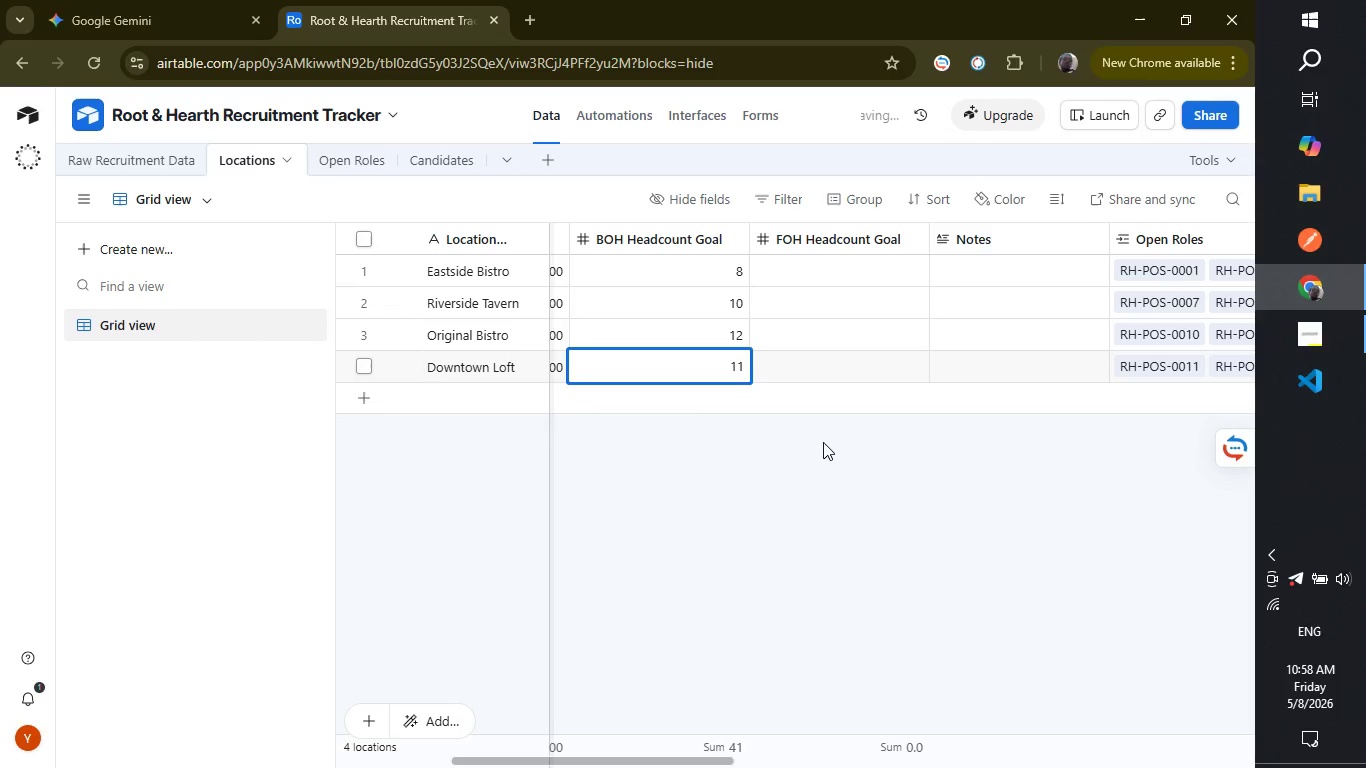 
left_click([823, 442])
 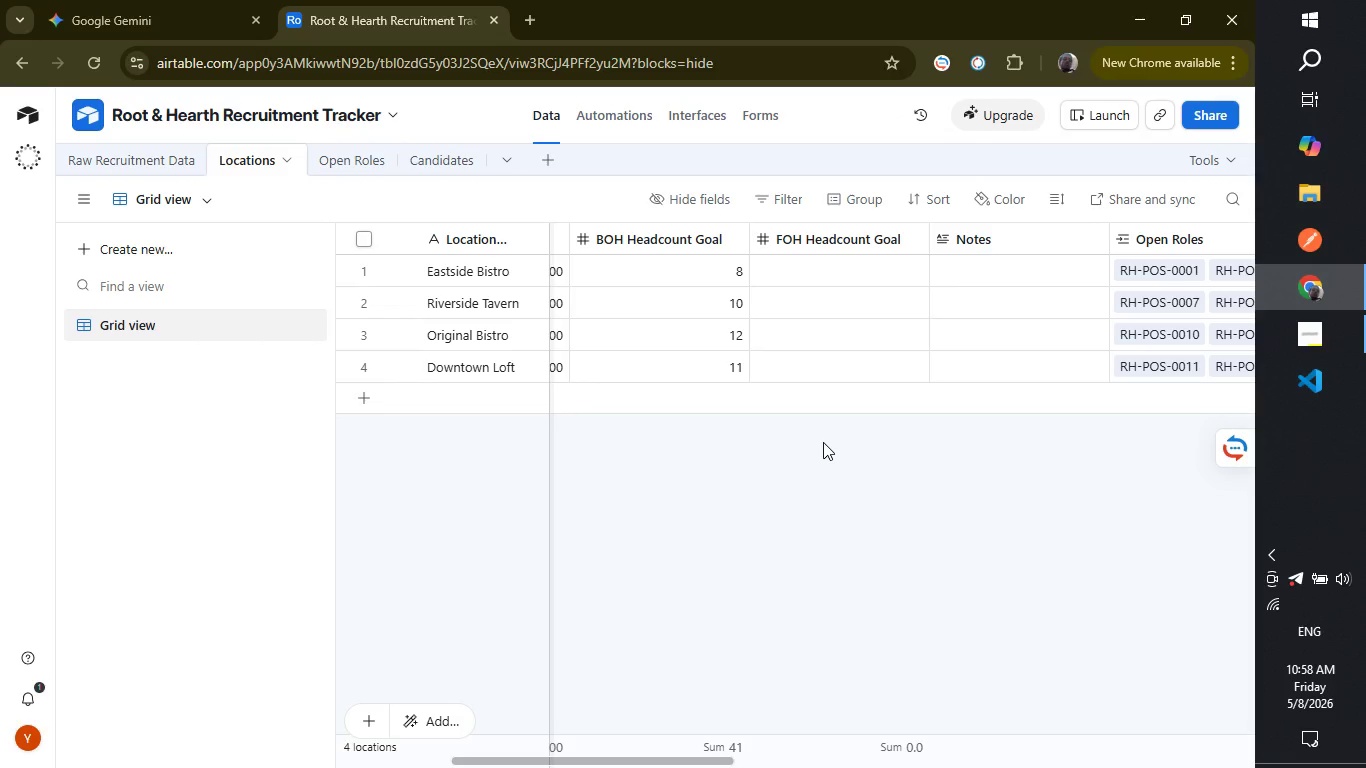 
wait(10.78)
 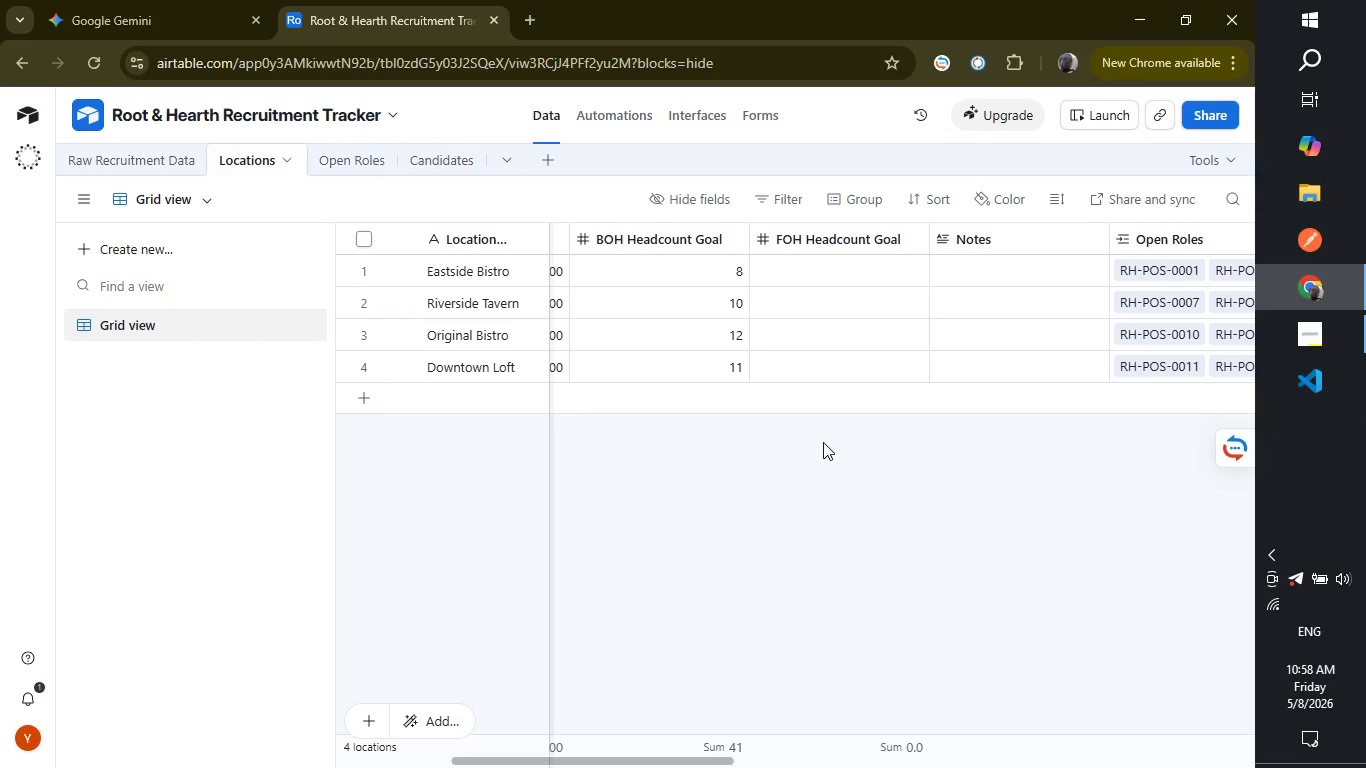 
left_click([865, 278])
 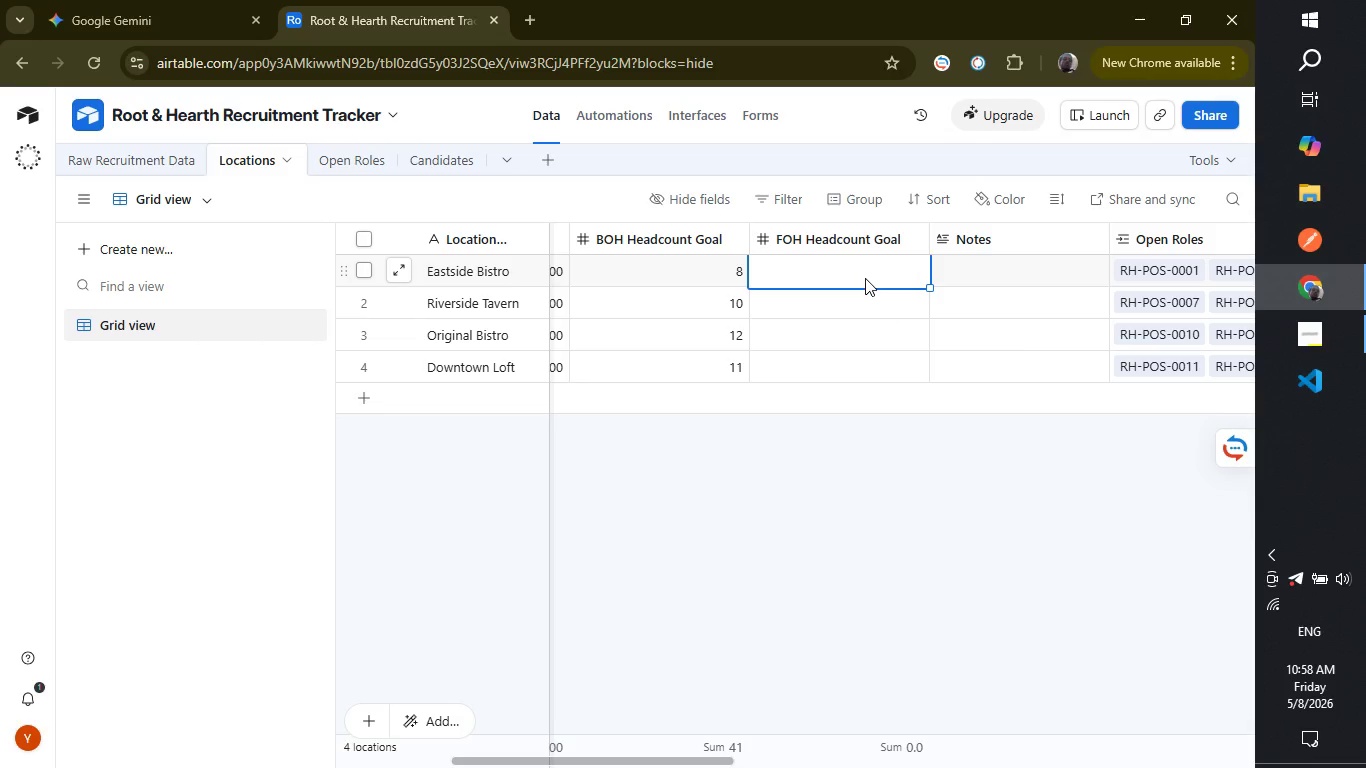 
key(9)
 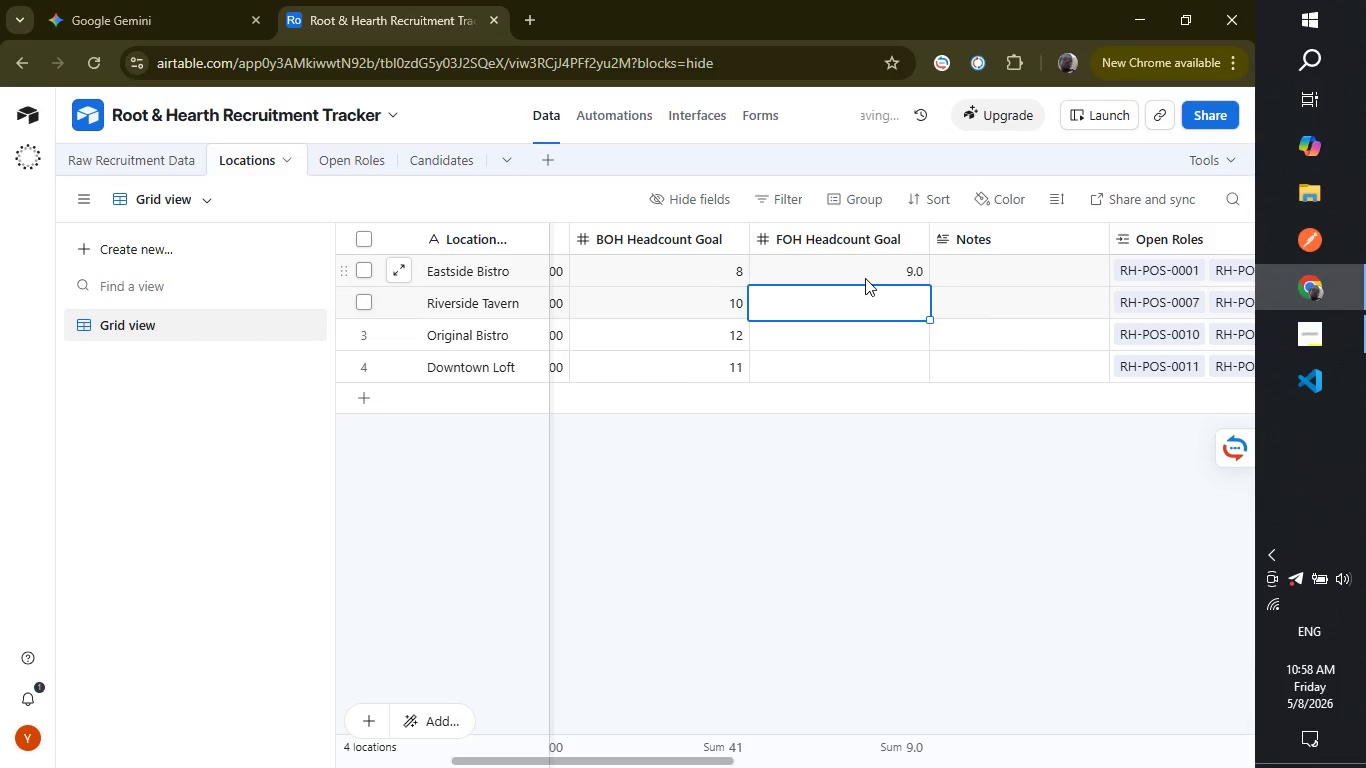 
key(Enter)
 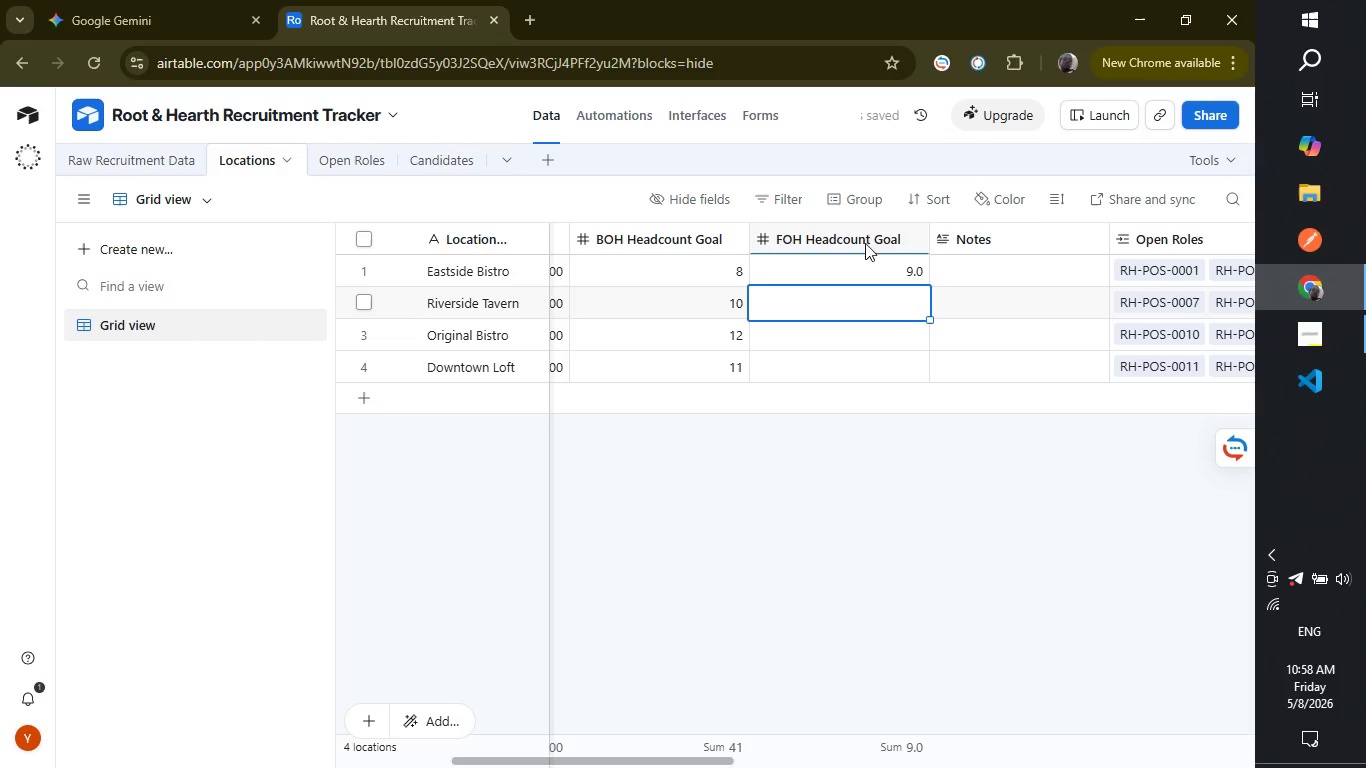 
right_click([866, 234])
 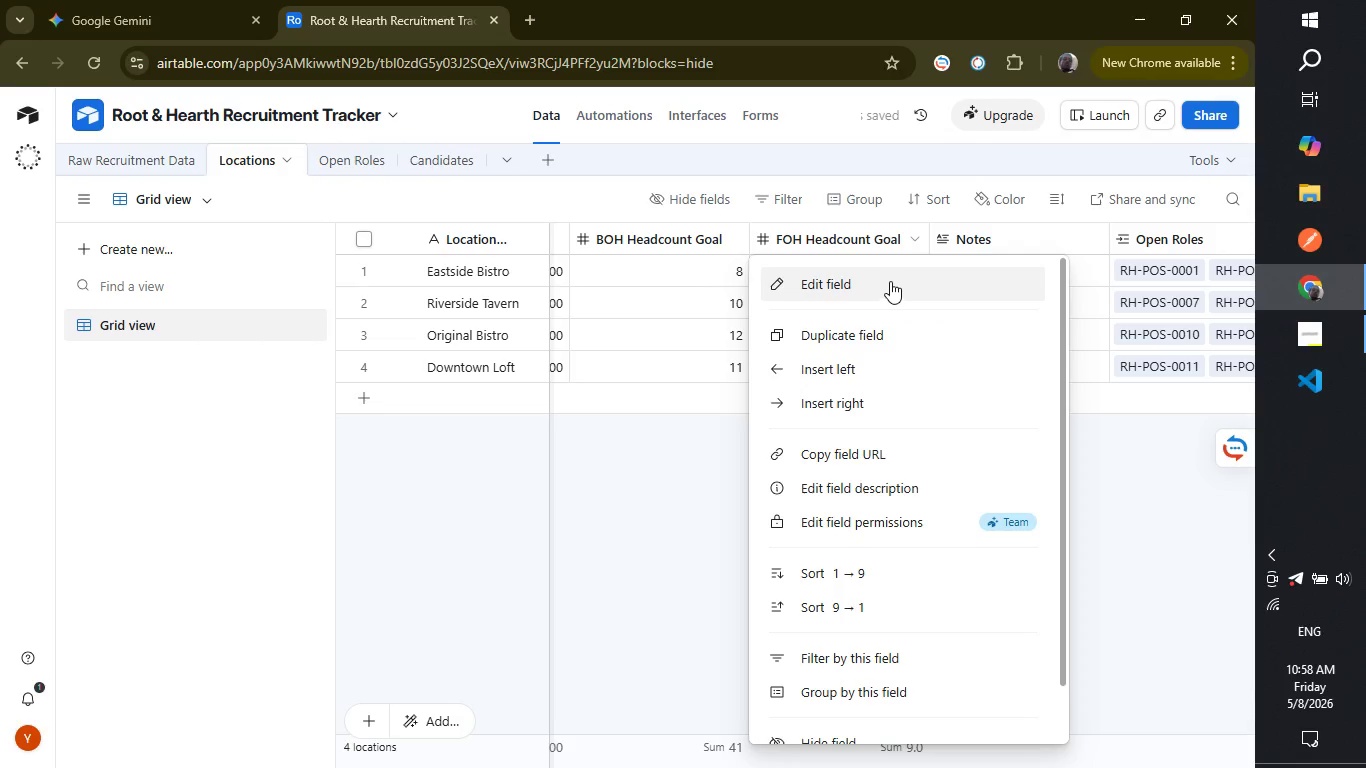 
left_click([890, 285])
 